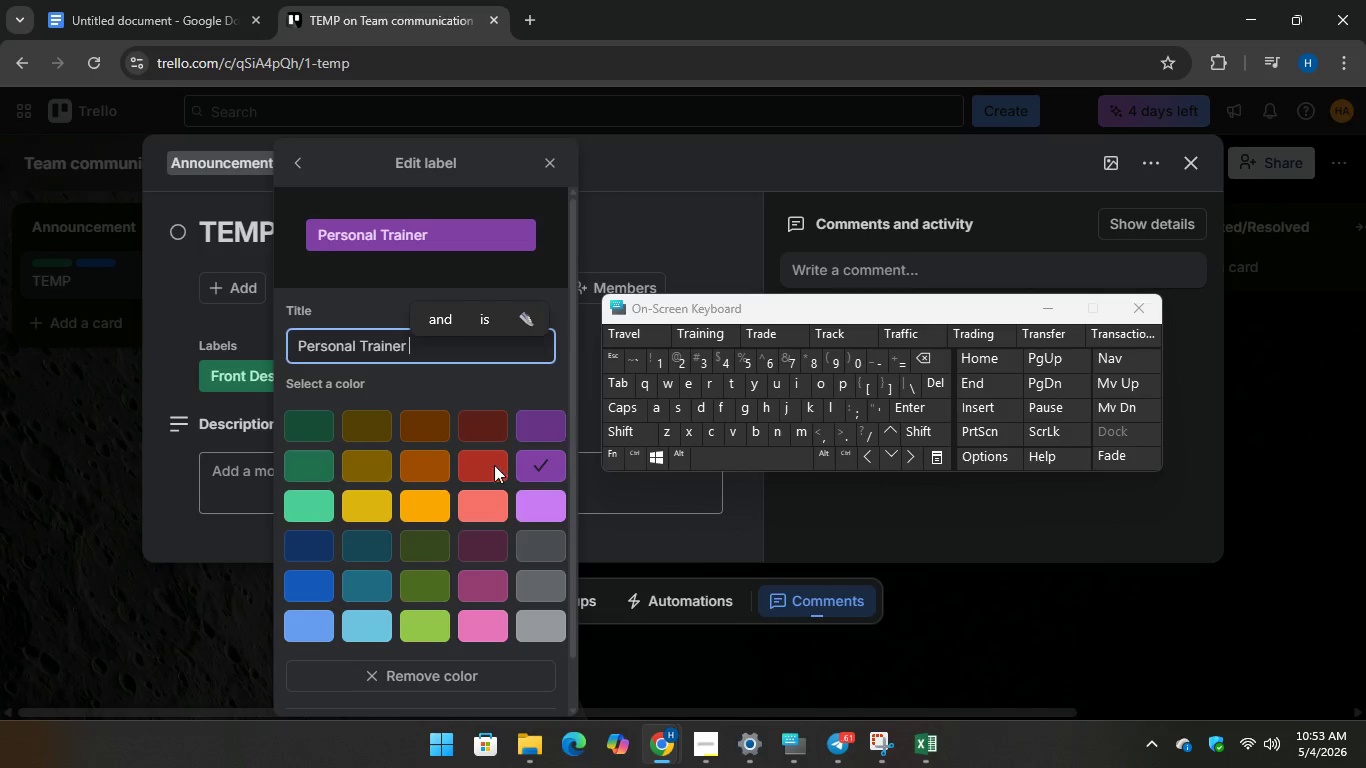 
scroll: coordinate [423, 504], scroll_direction: down, amount: 3.0
 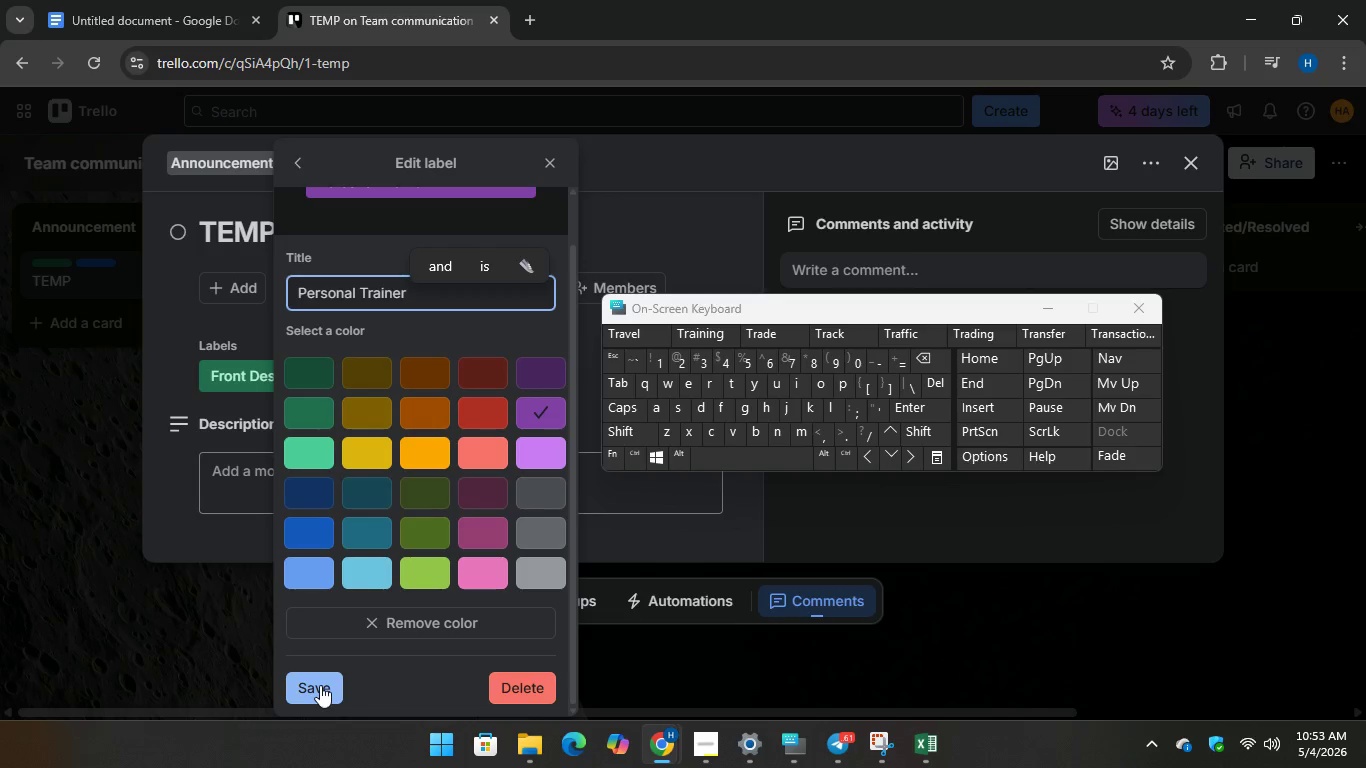 
left_click([320, 685])
 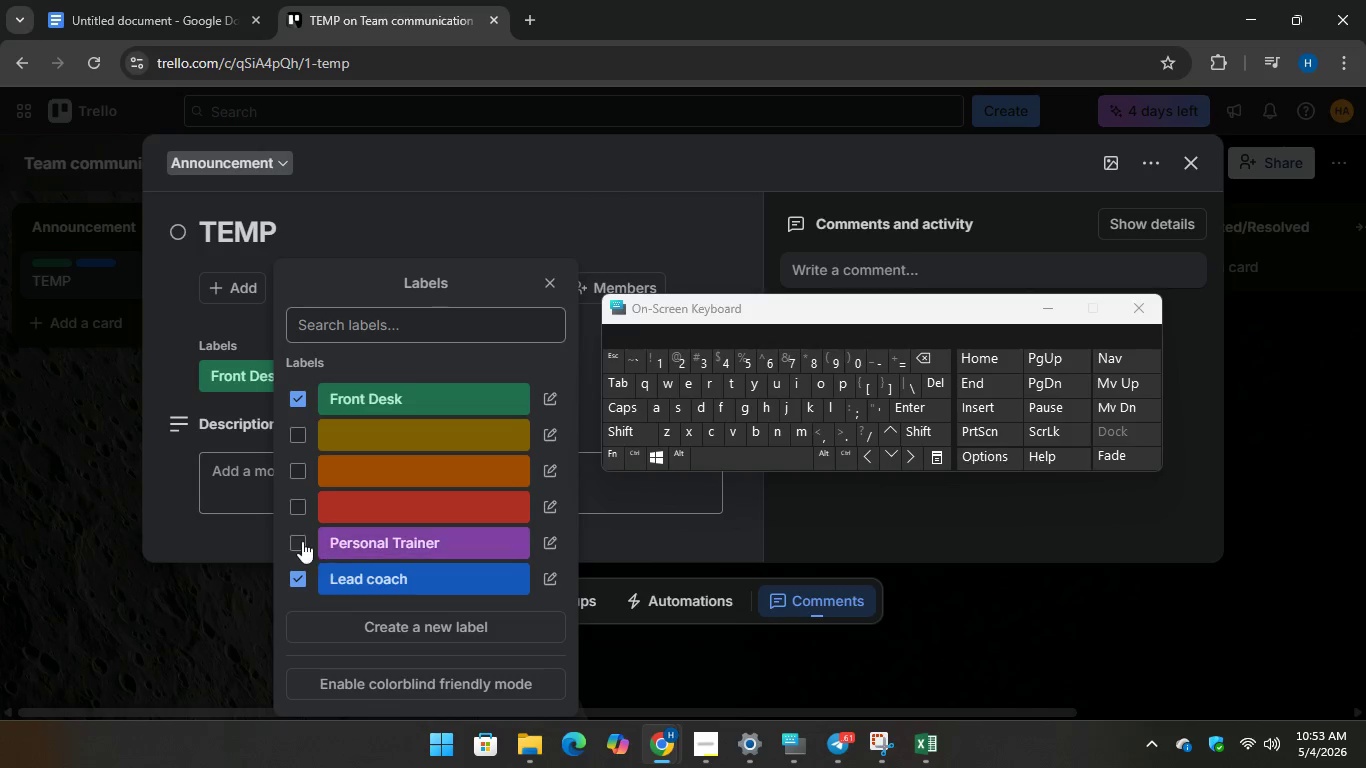 
left_click([302, 541])
 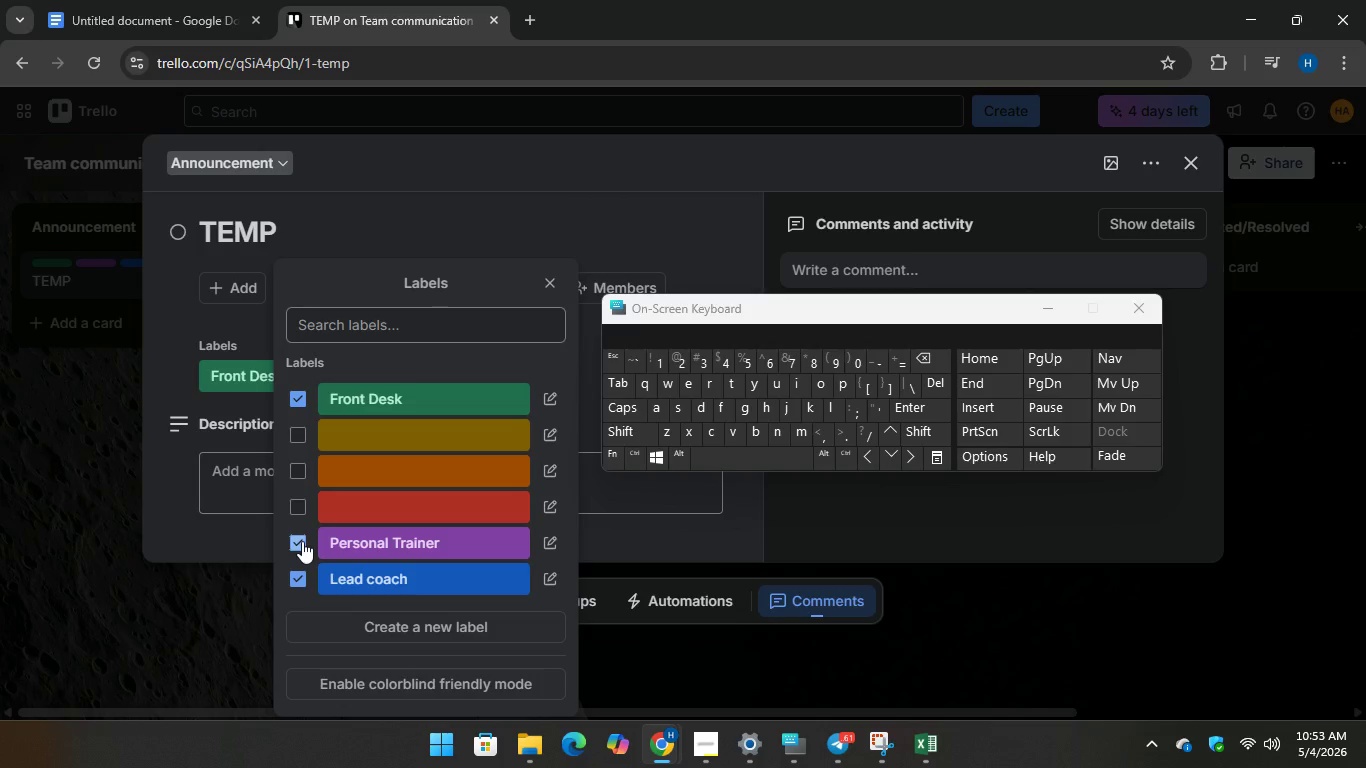 
wait(8.09)
 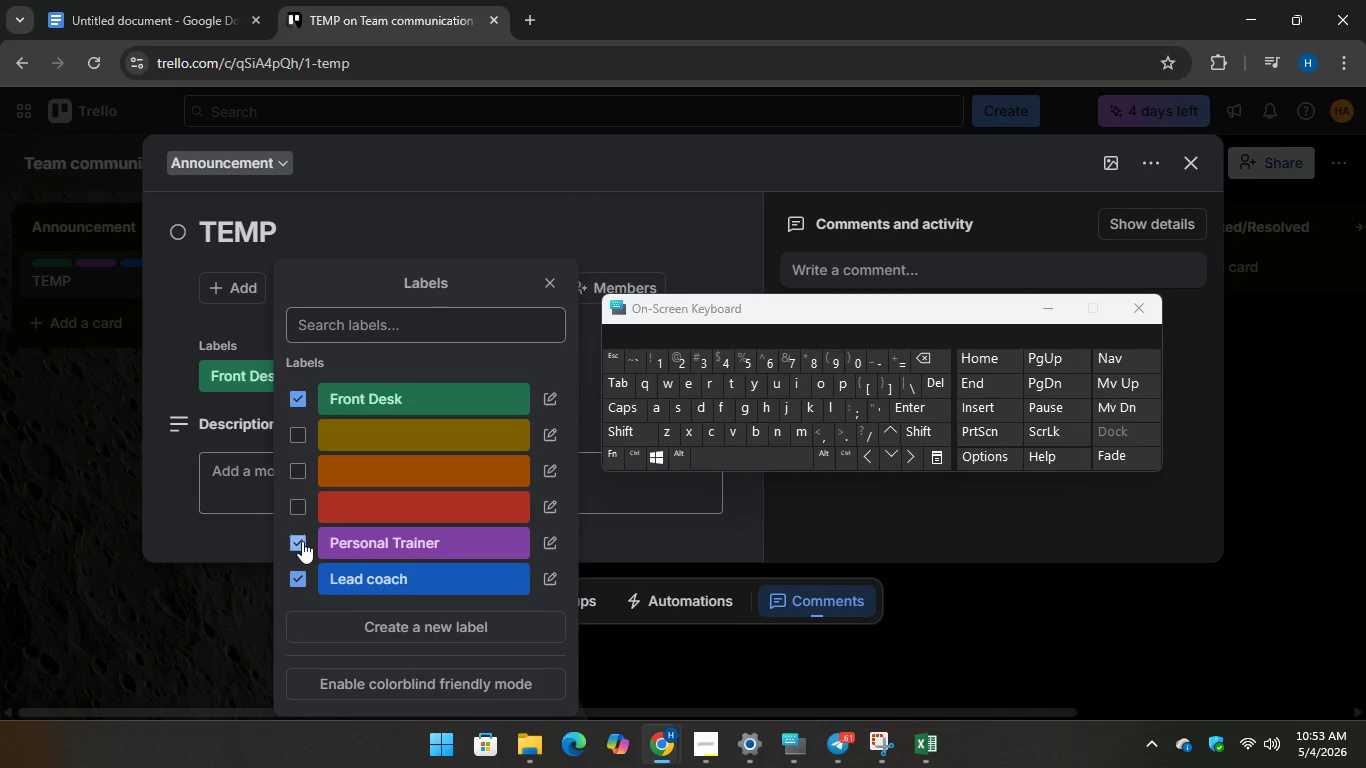 
left_click([554, 470])
 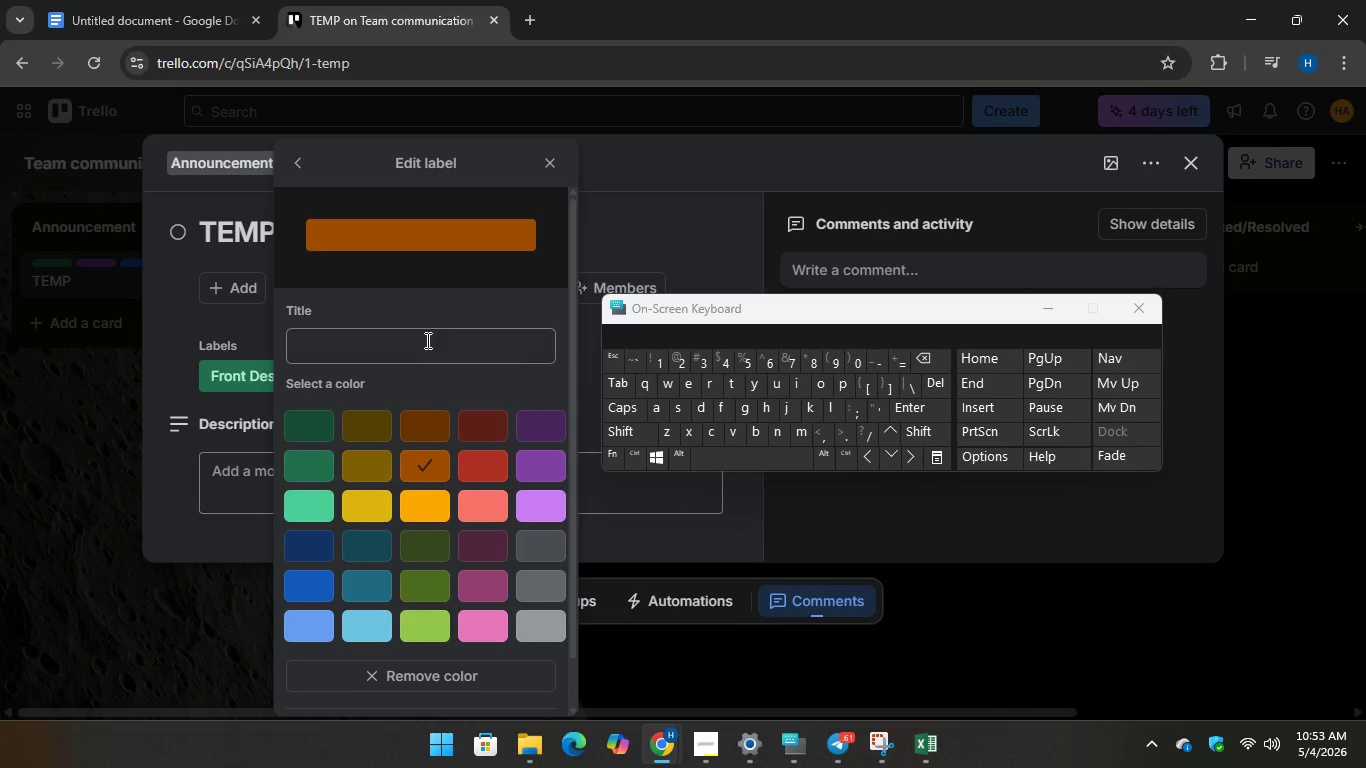 
left_click([426, 340])
 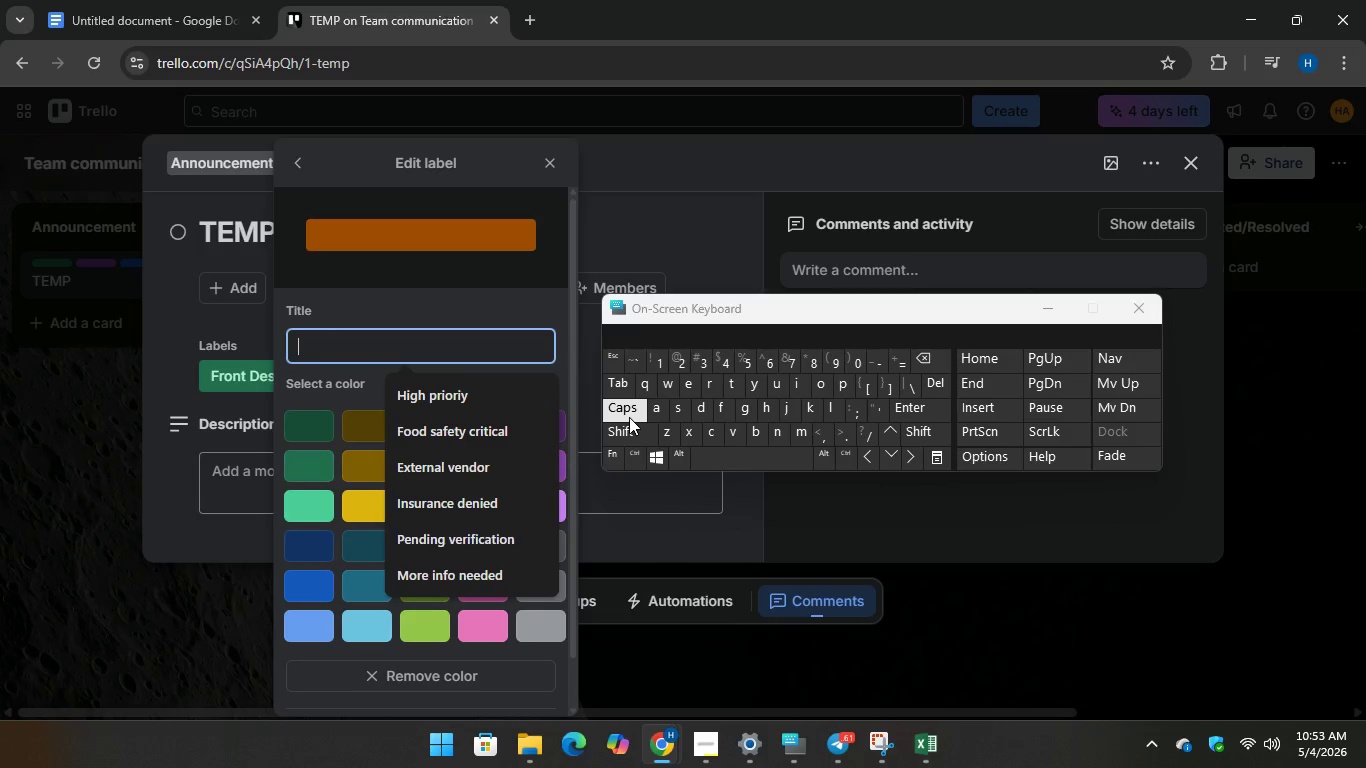 
type(HIIT C)
 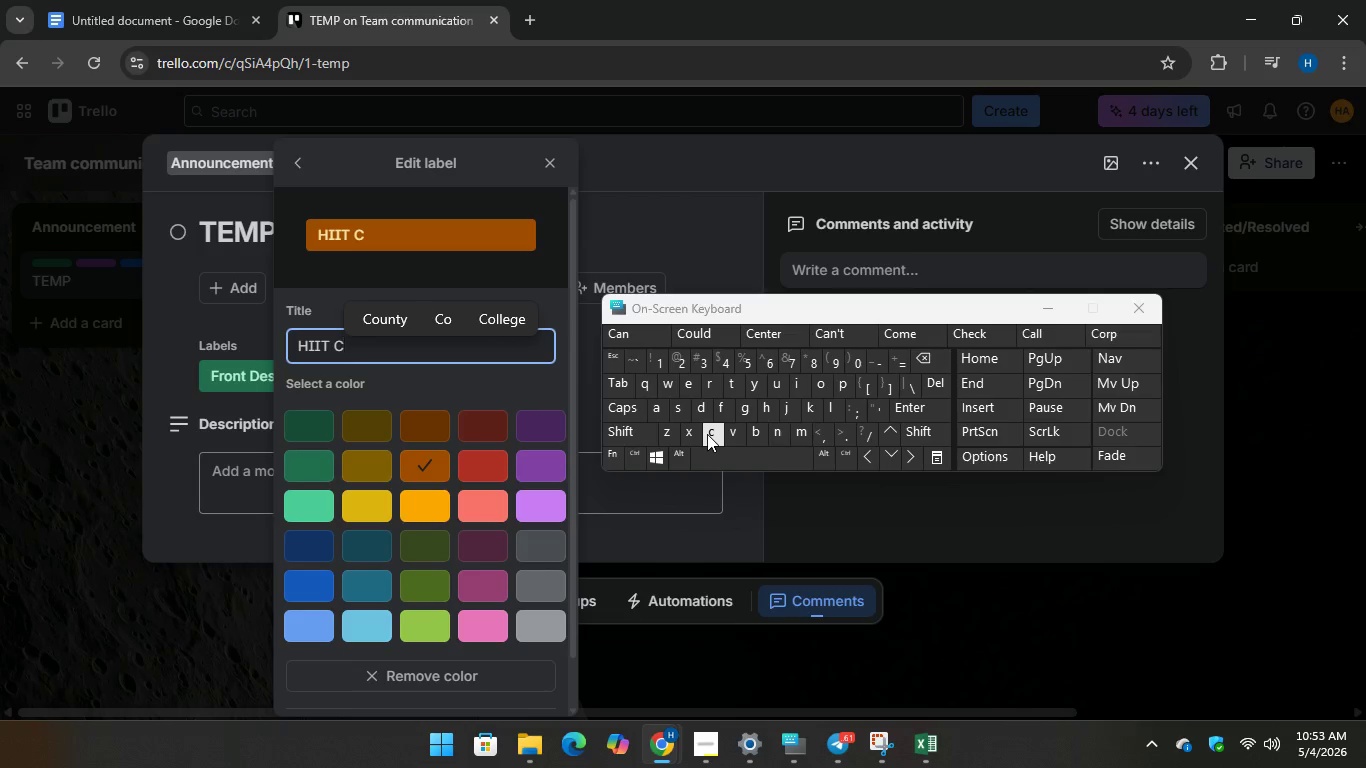 
type(oa)
 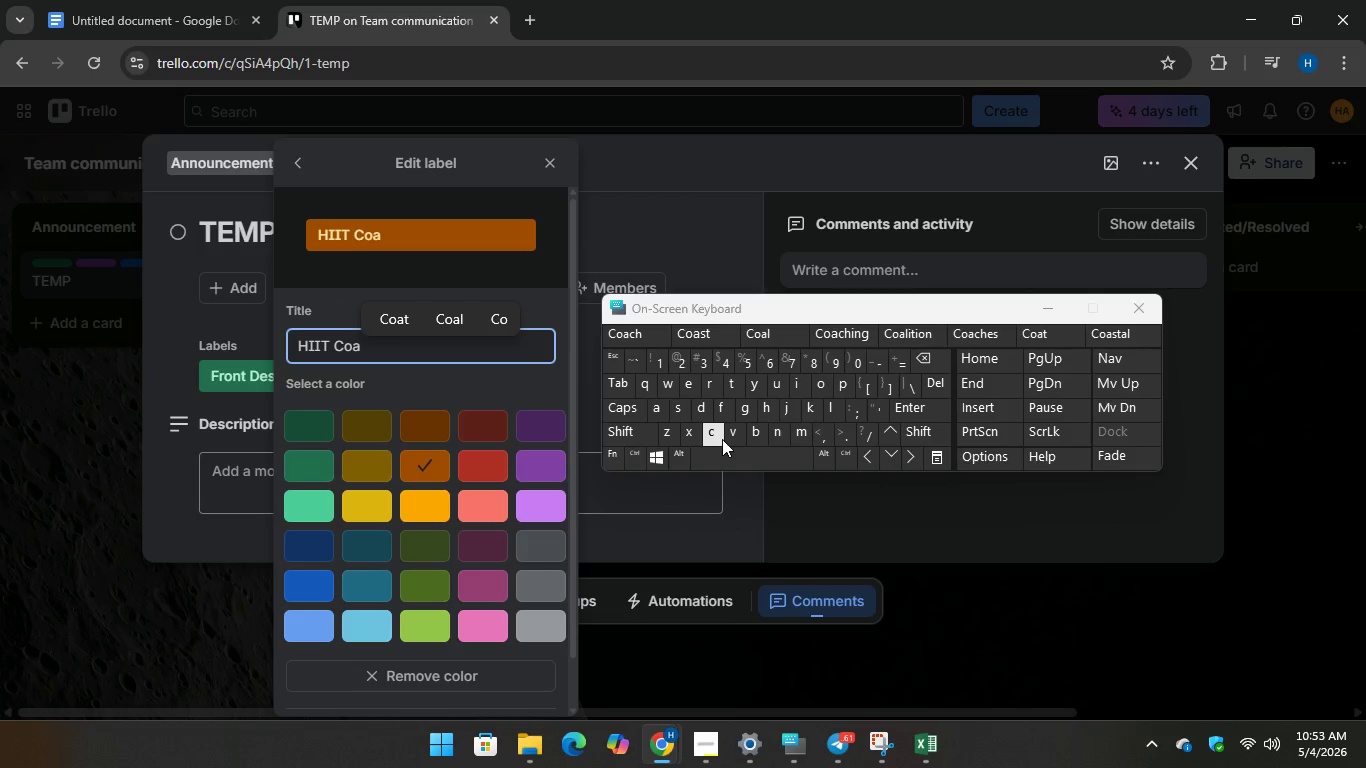 
key(C)
 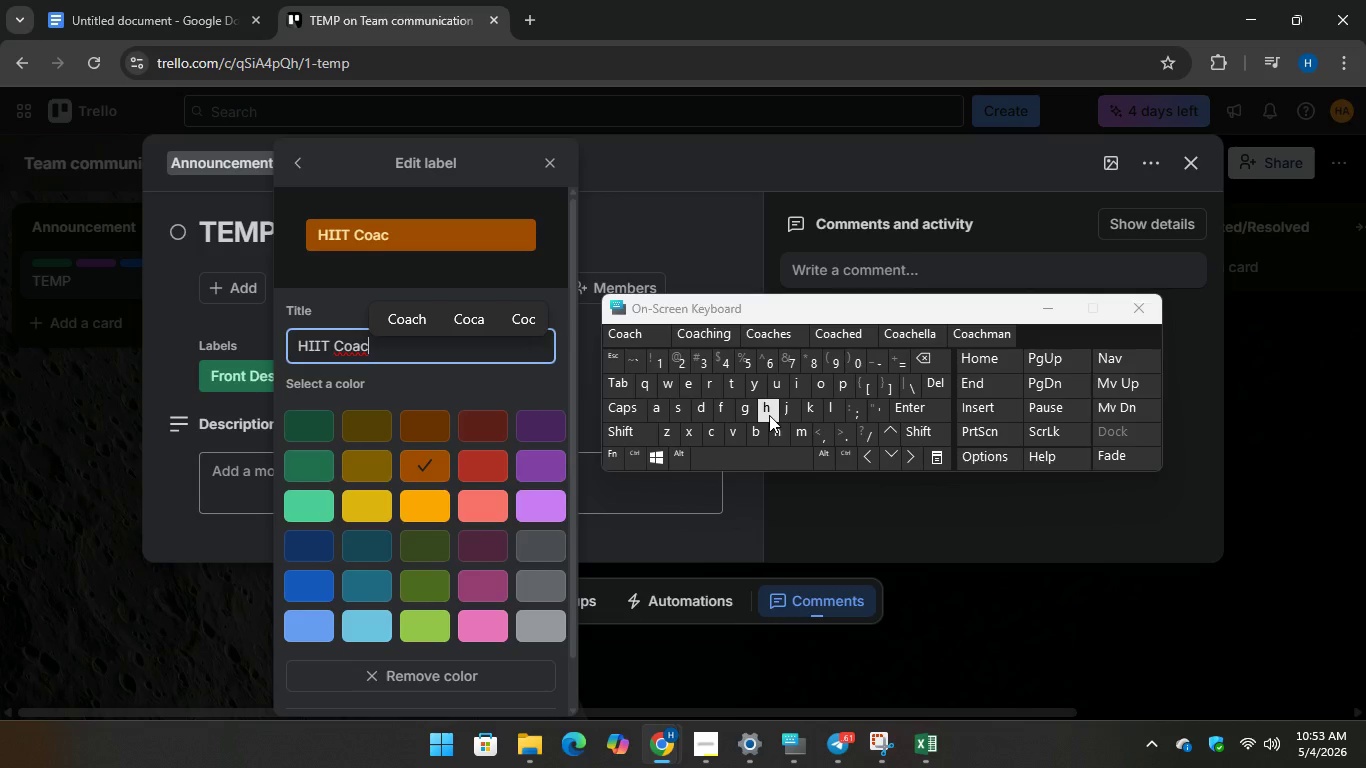 
key(H)
 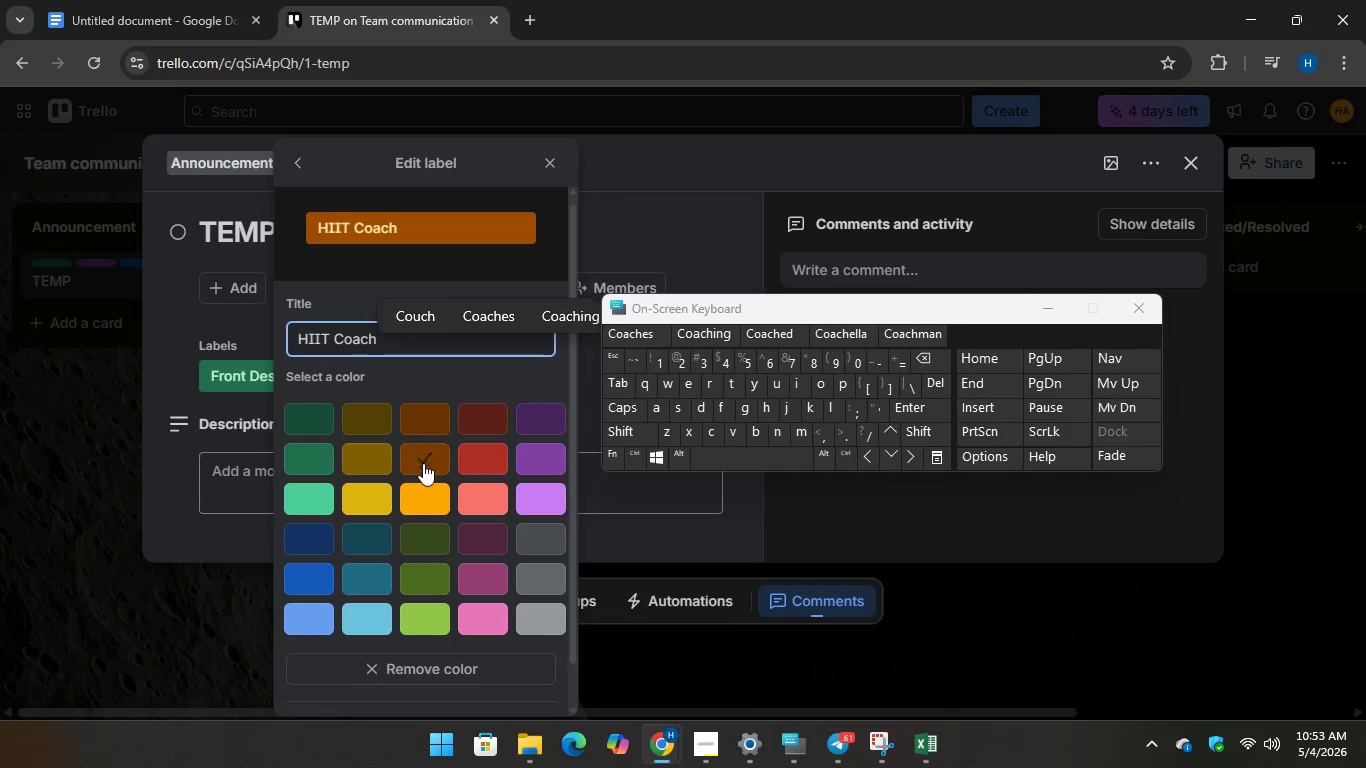 
scroll: coordinate [423, 462], scroll_direction: down, amount: 6.0
 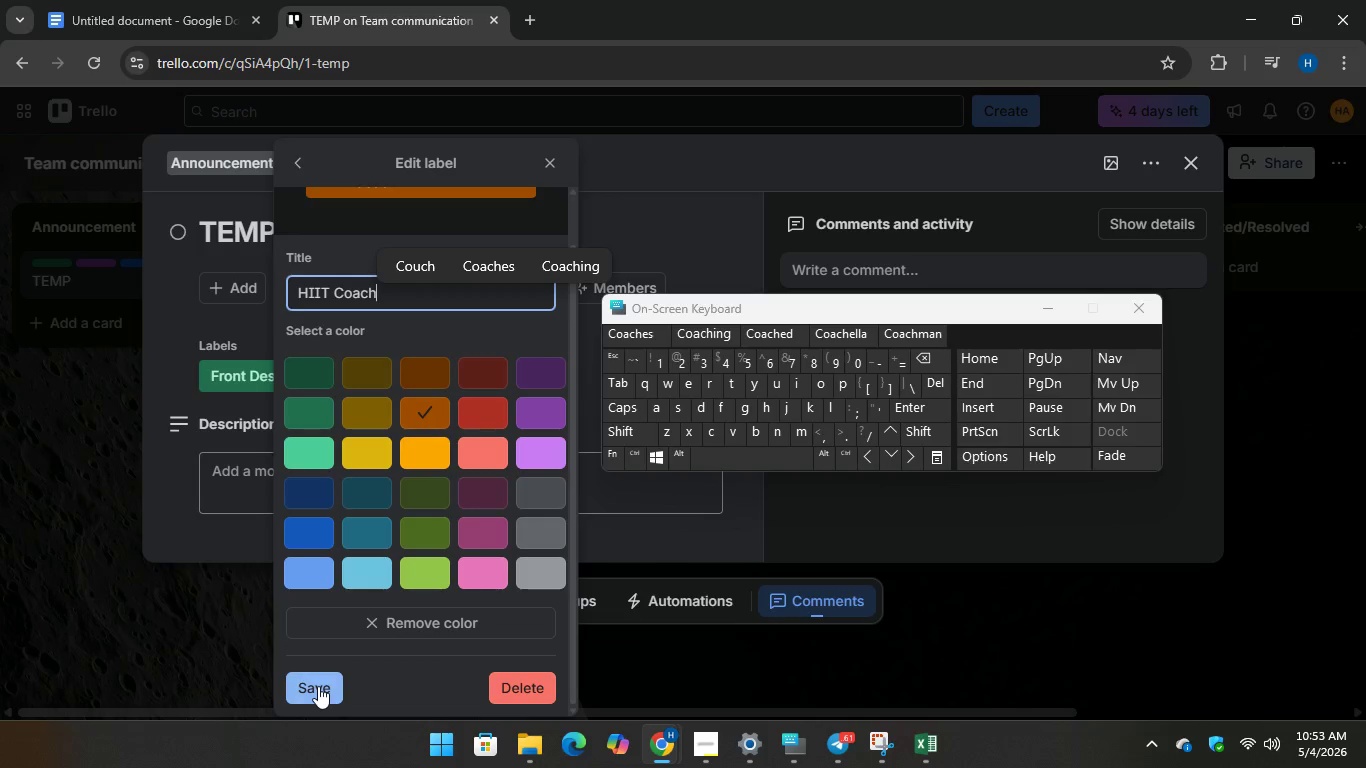 
left_click([318, 686])
 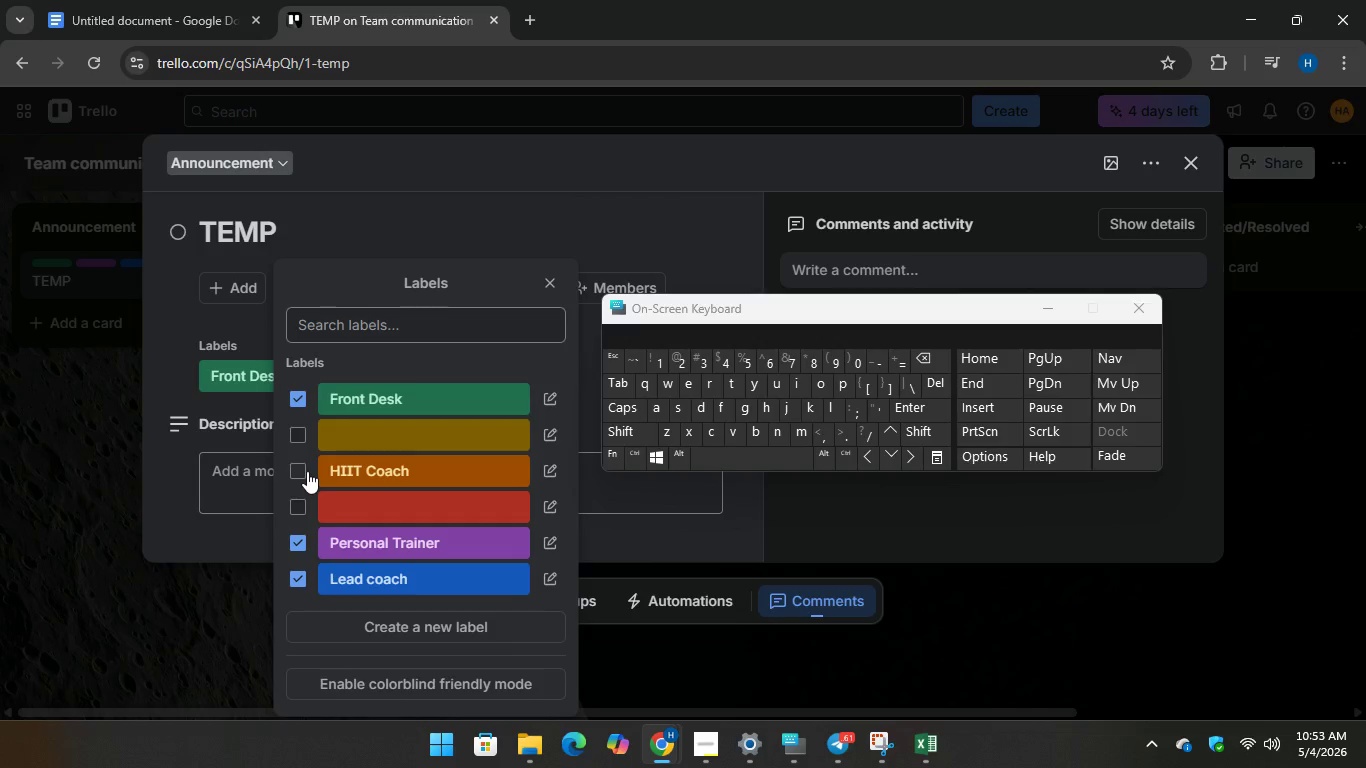 
left_click([306, 472])
 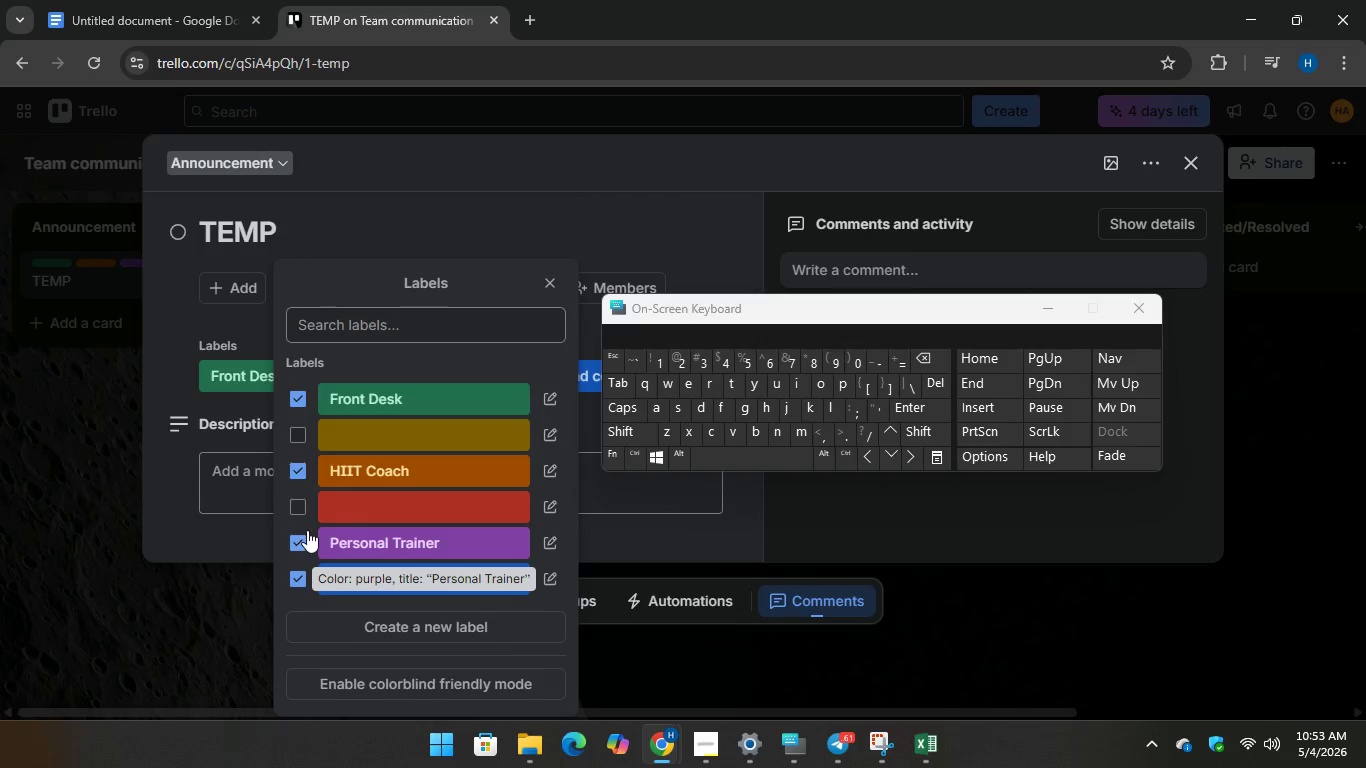 
left_click([550, 504])
 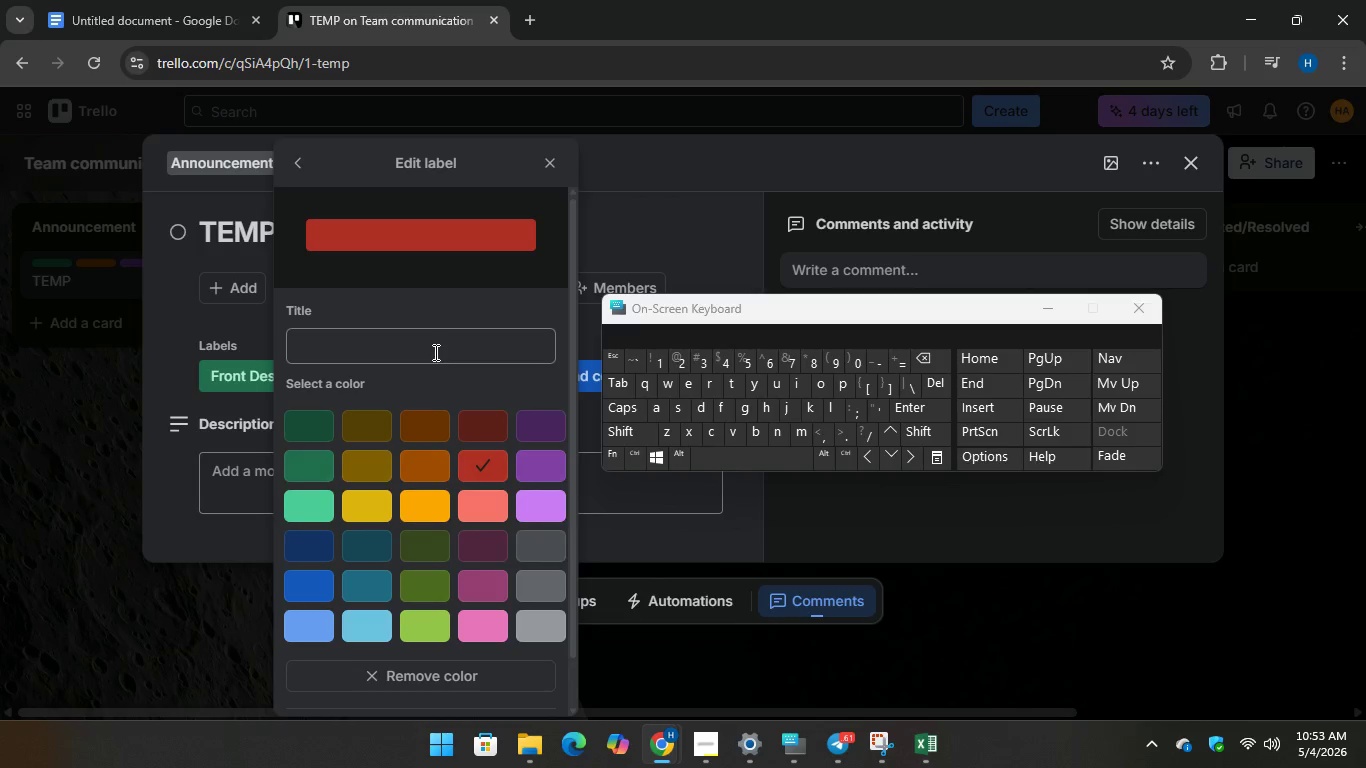 
left_click([434, 348])
 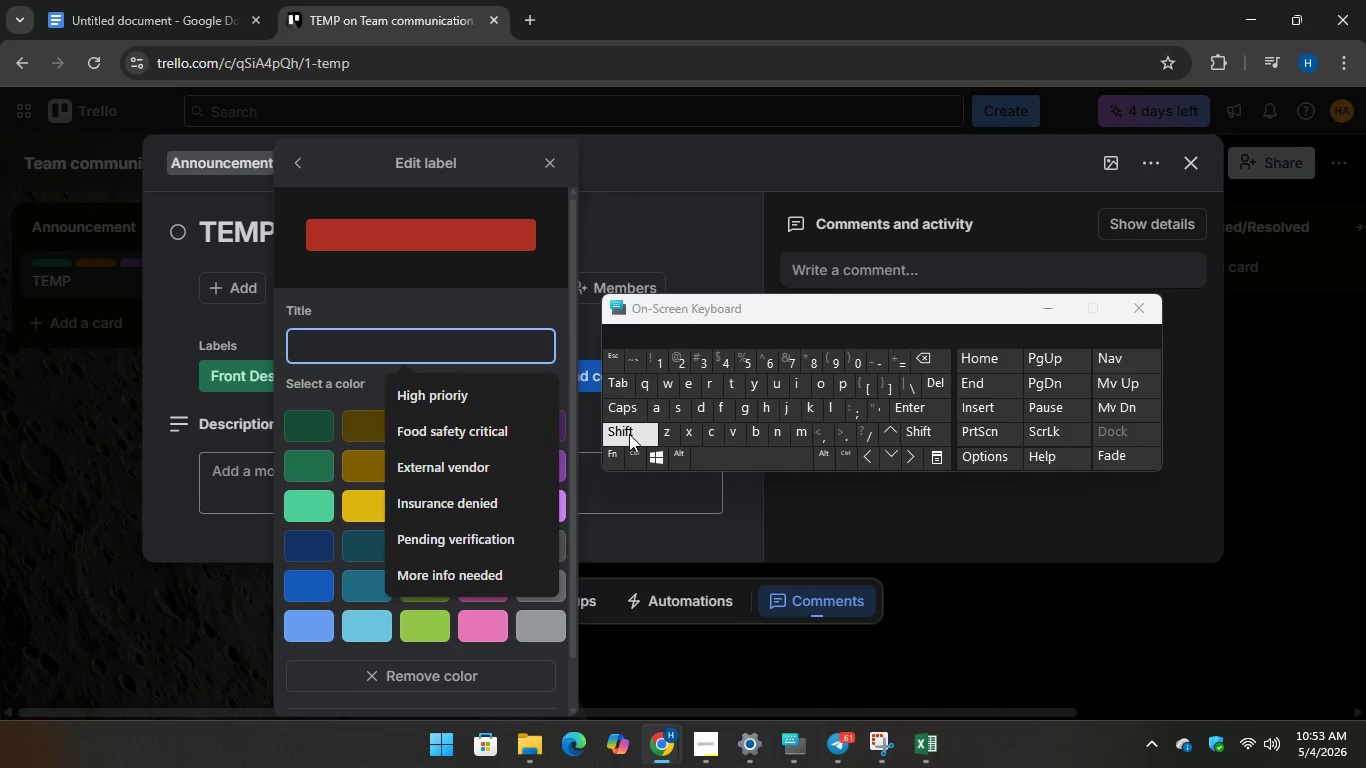 
type(Critical)
 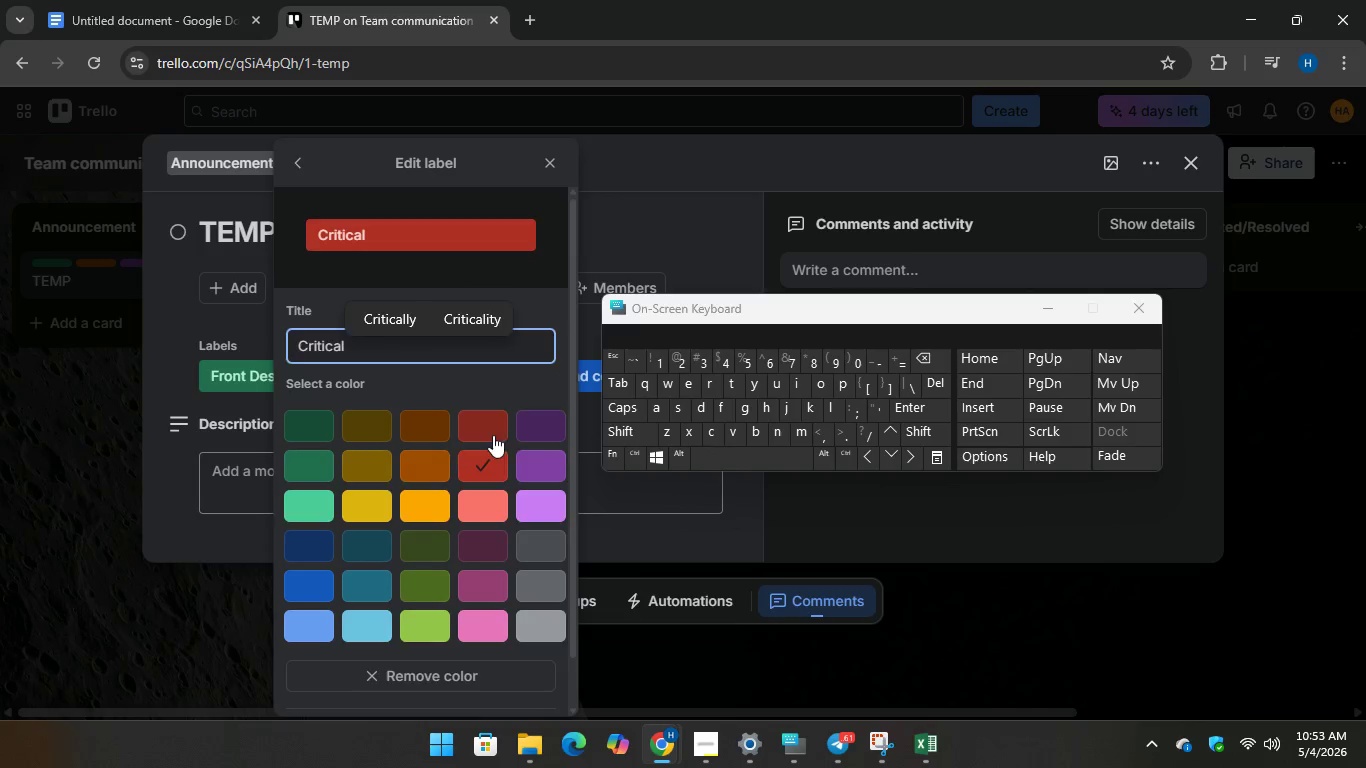 
scroll: coordinate [493, 434], scroll_direction: down, amount: 4.0
 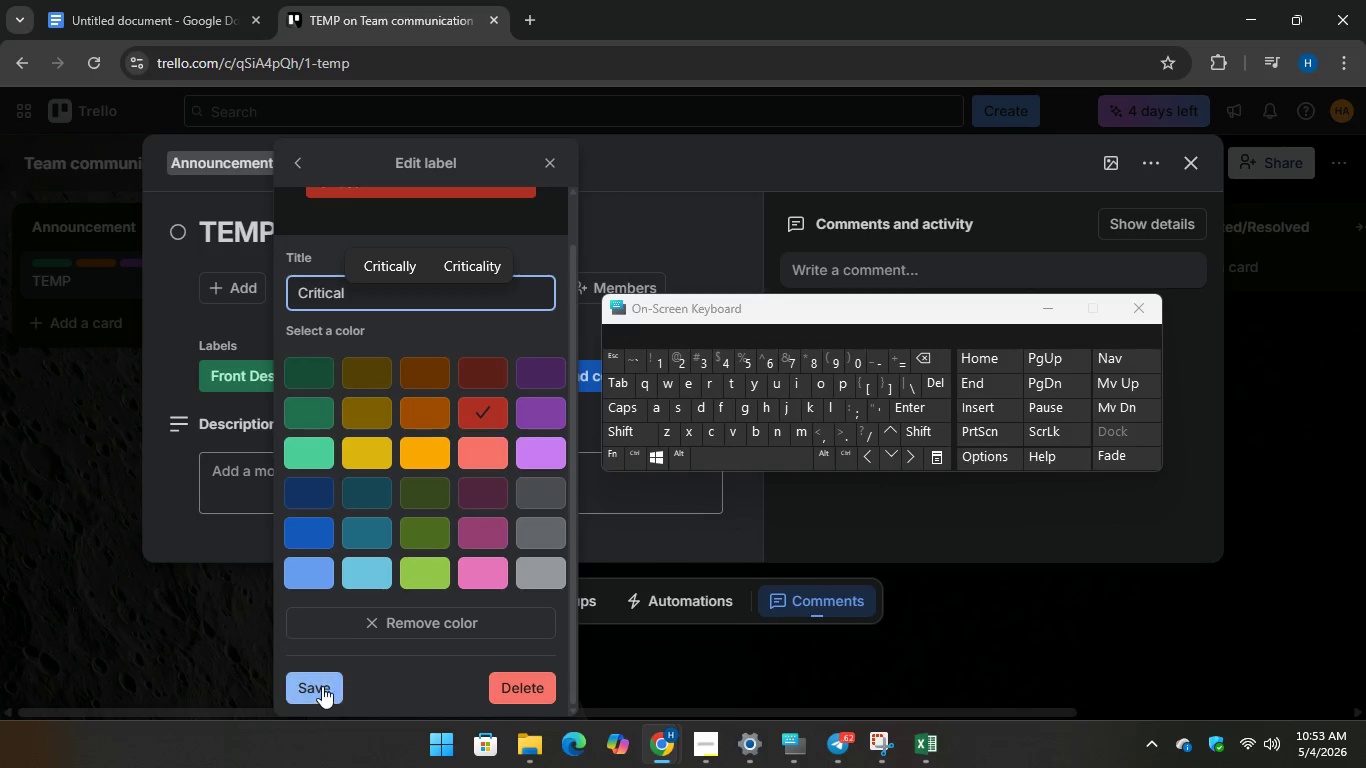 
left_click([322, 686])
 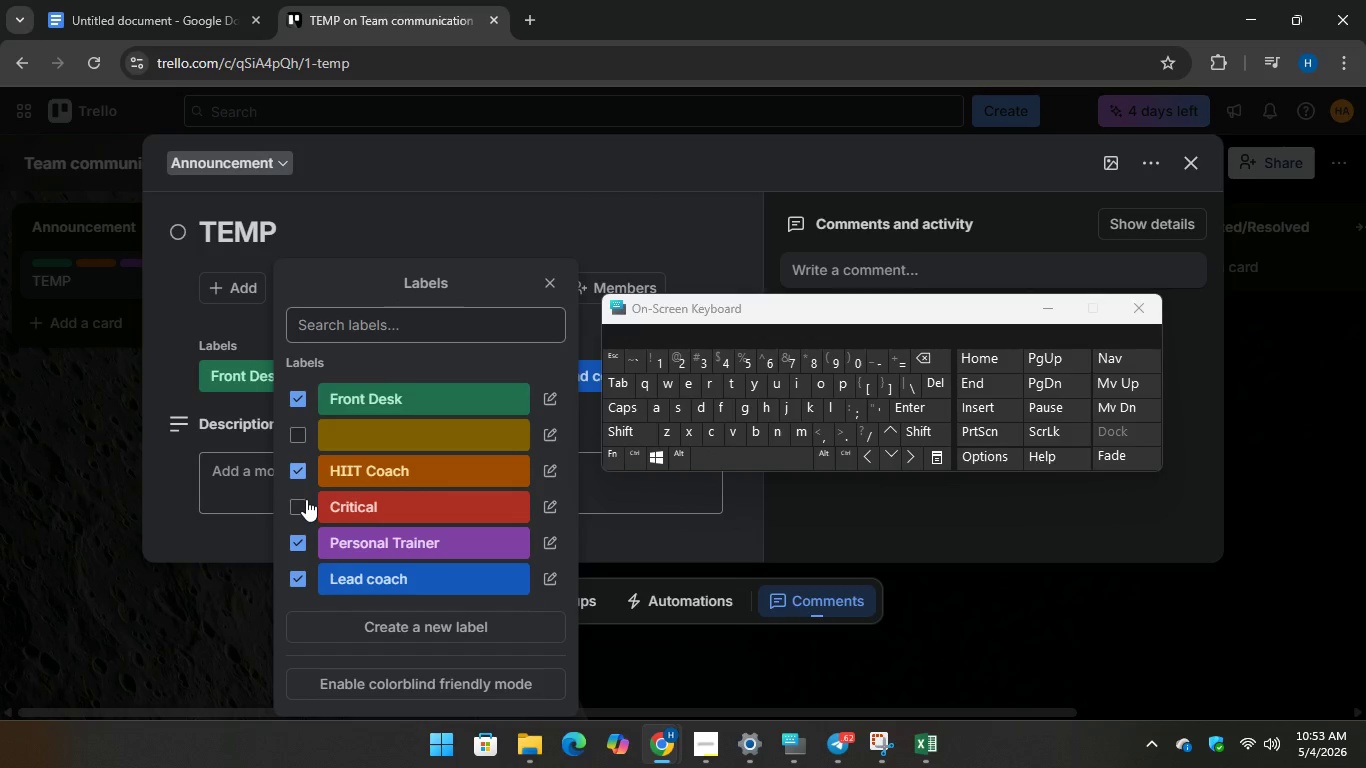 
left_click([304, 501])
 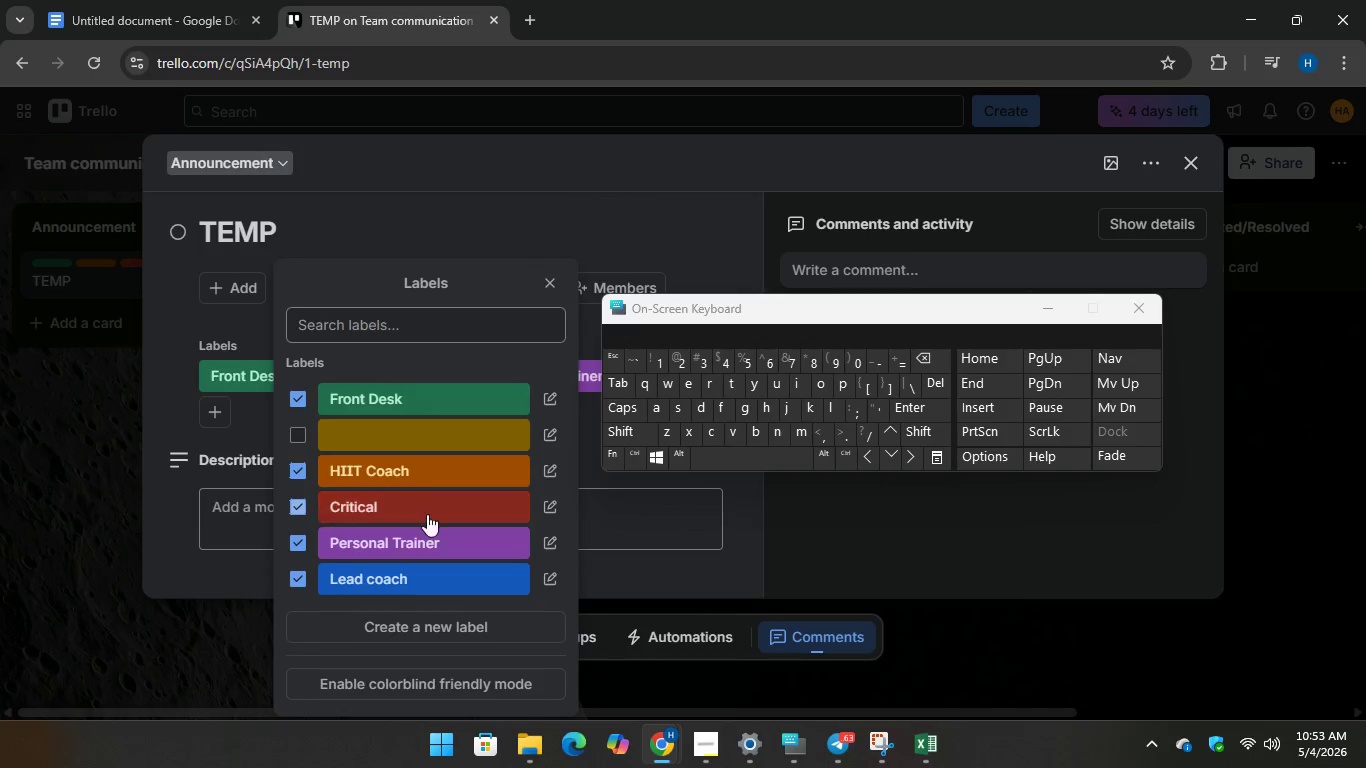 
mouse_move([387, 512])
 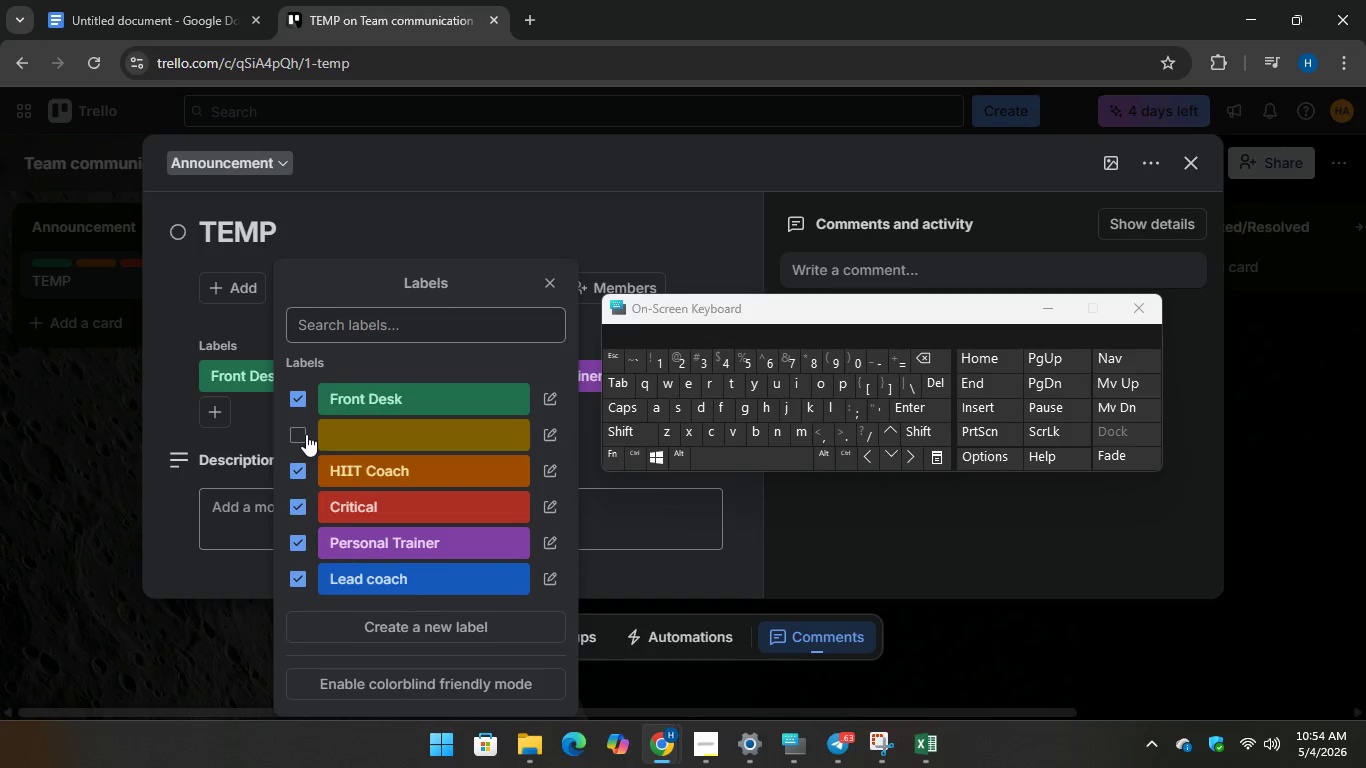 
left_click([548, 436])
 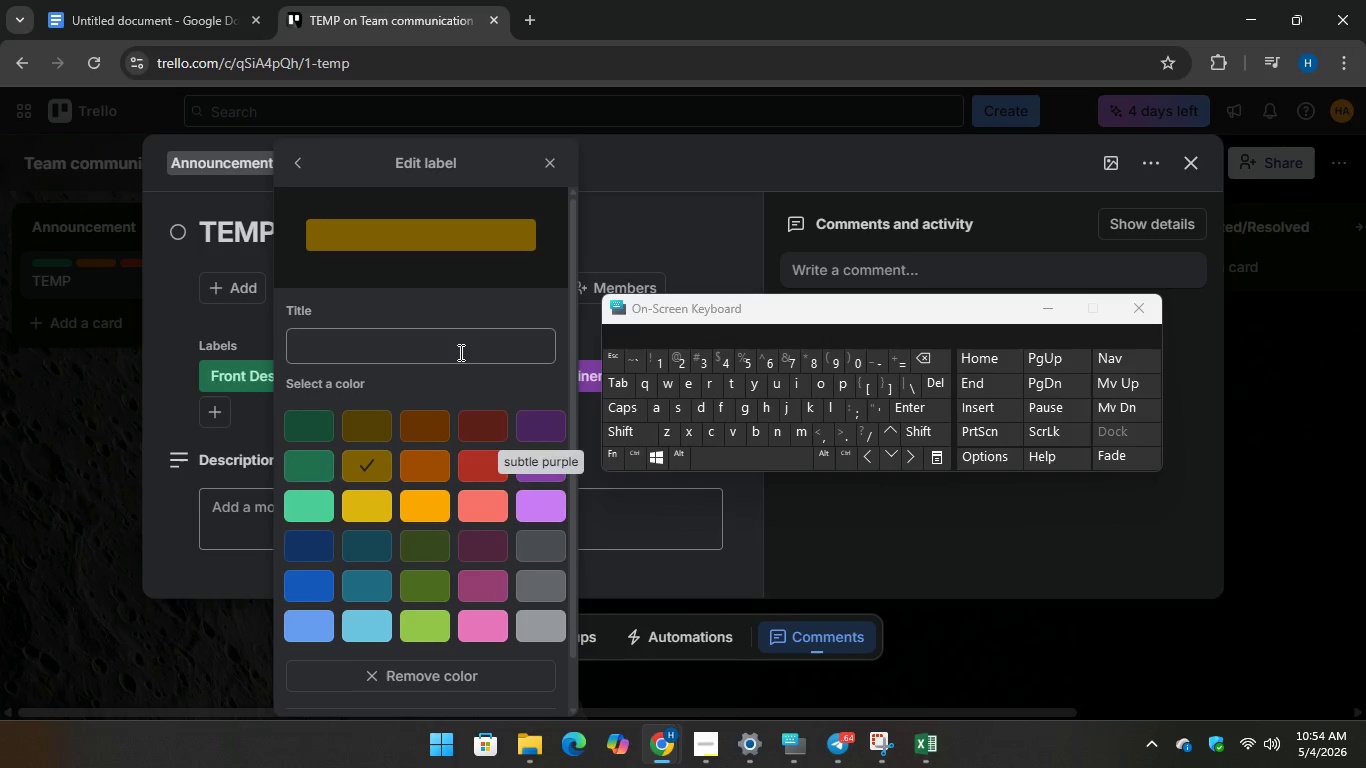 
left_click([459, 348])
 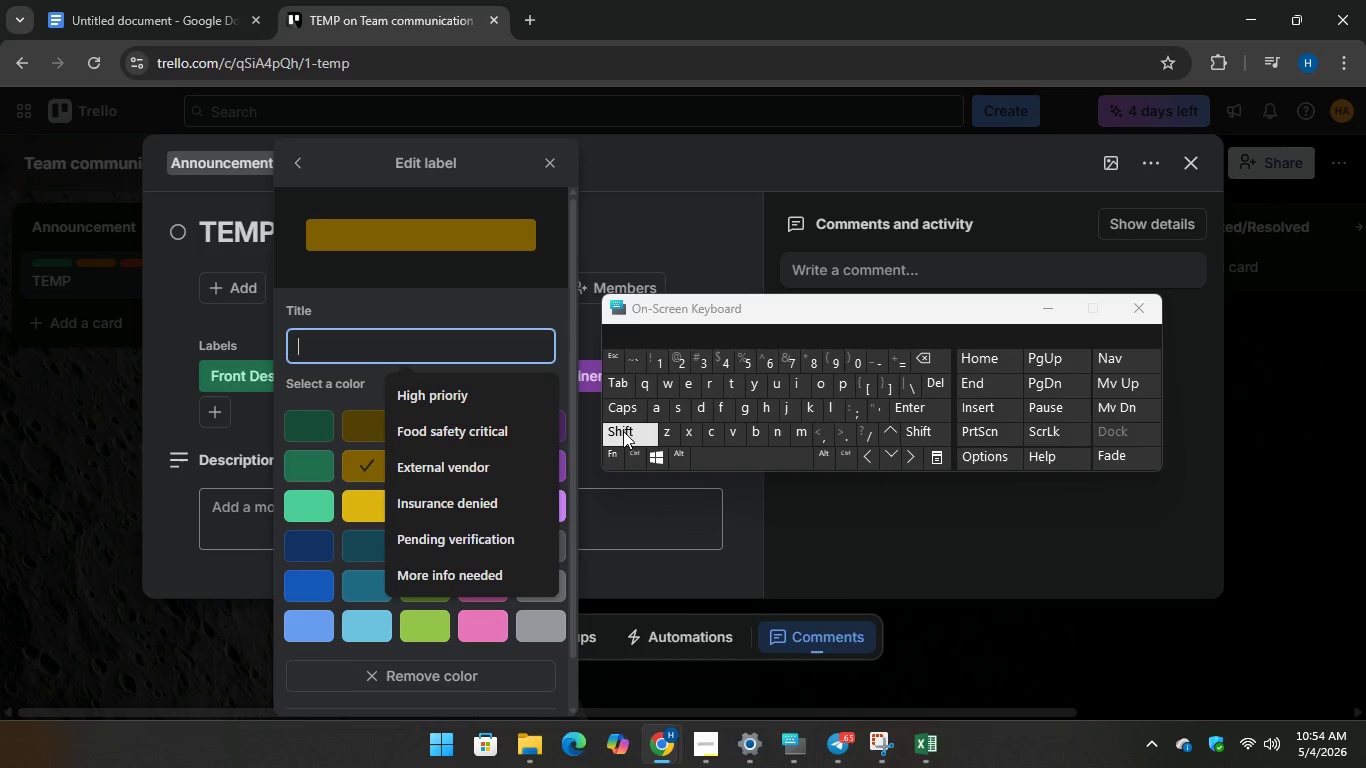 
type(Hig)
 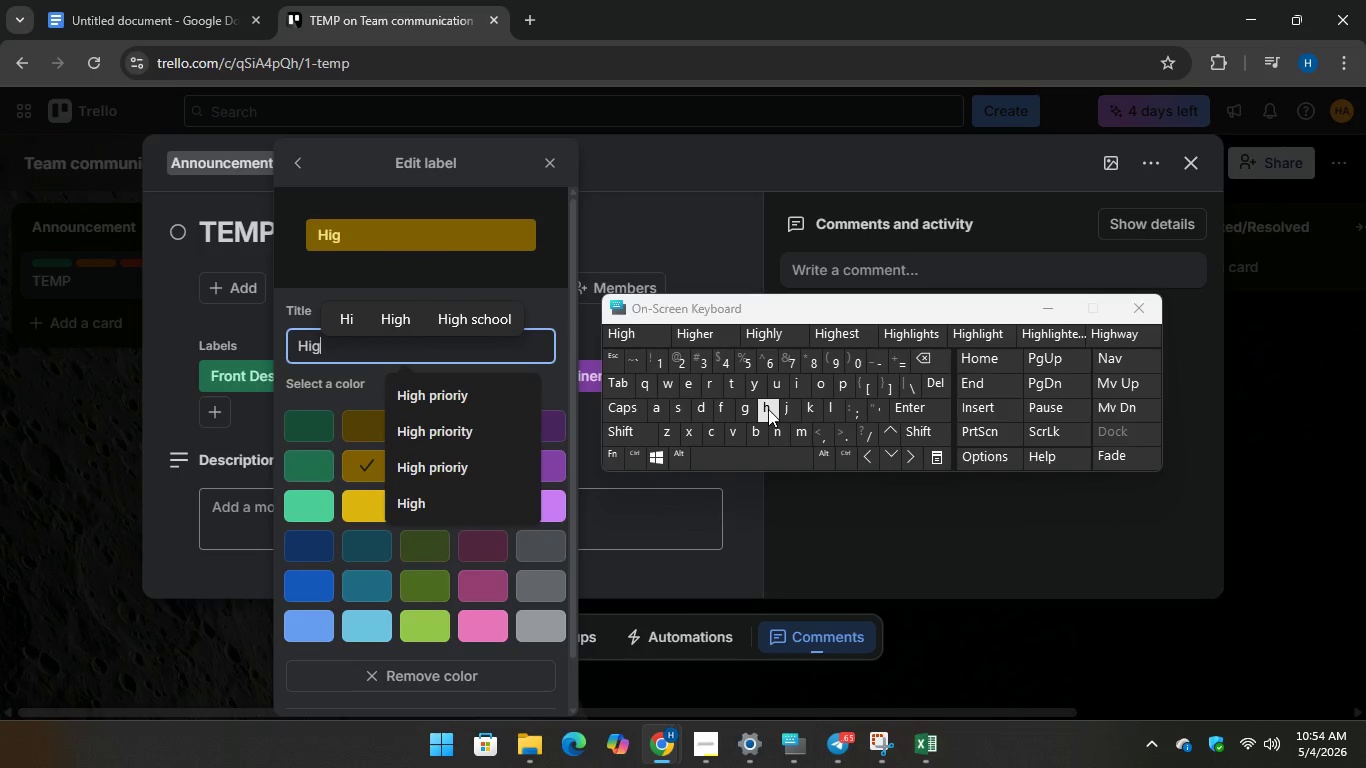 
type(h Priority)
 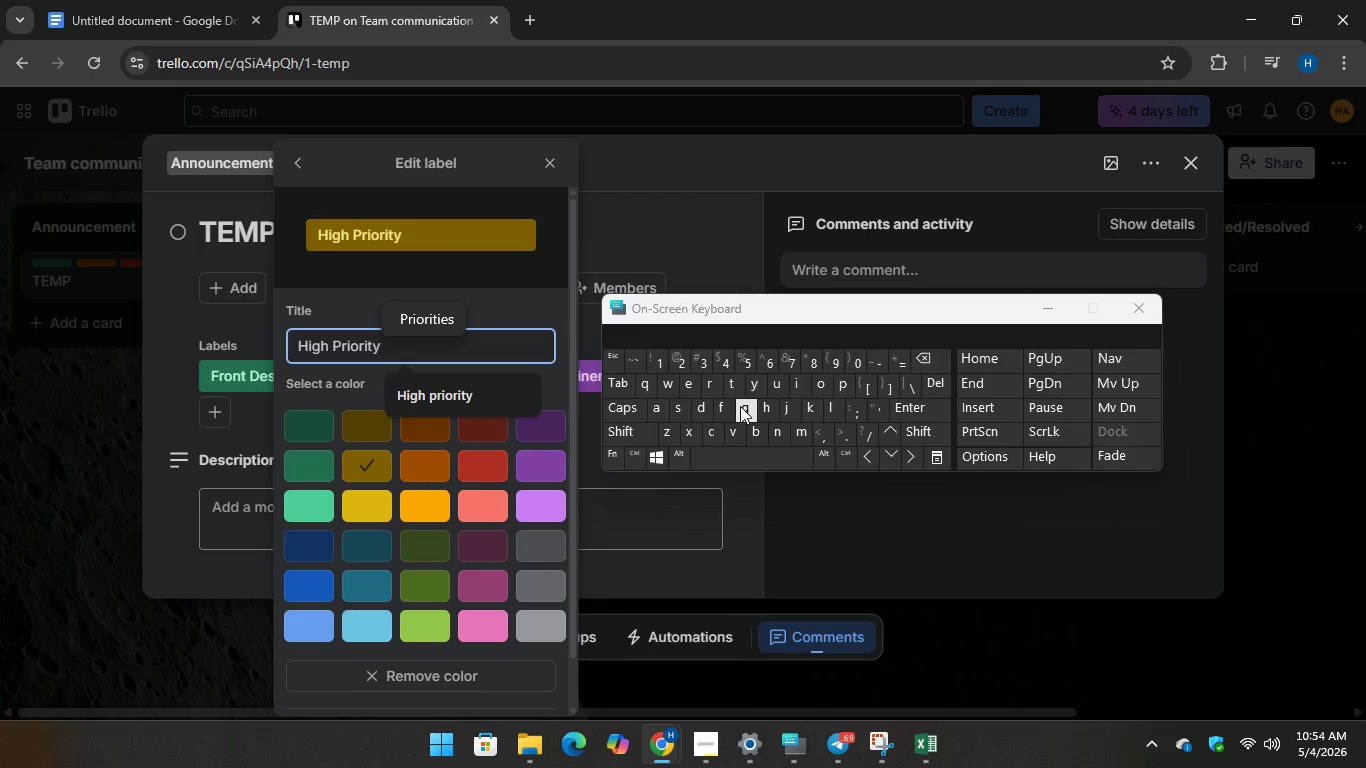 
key(Space)
 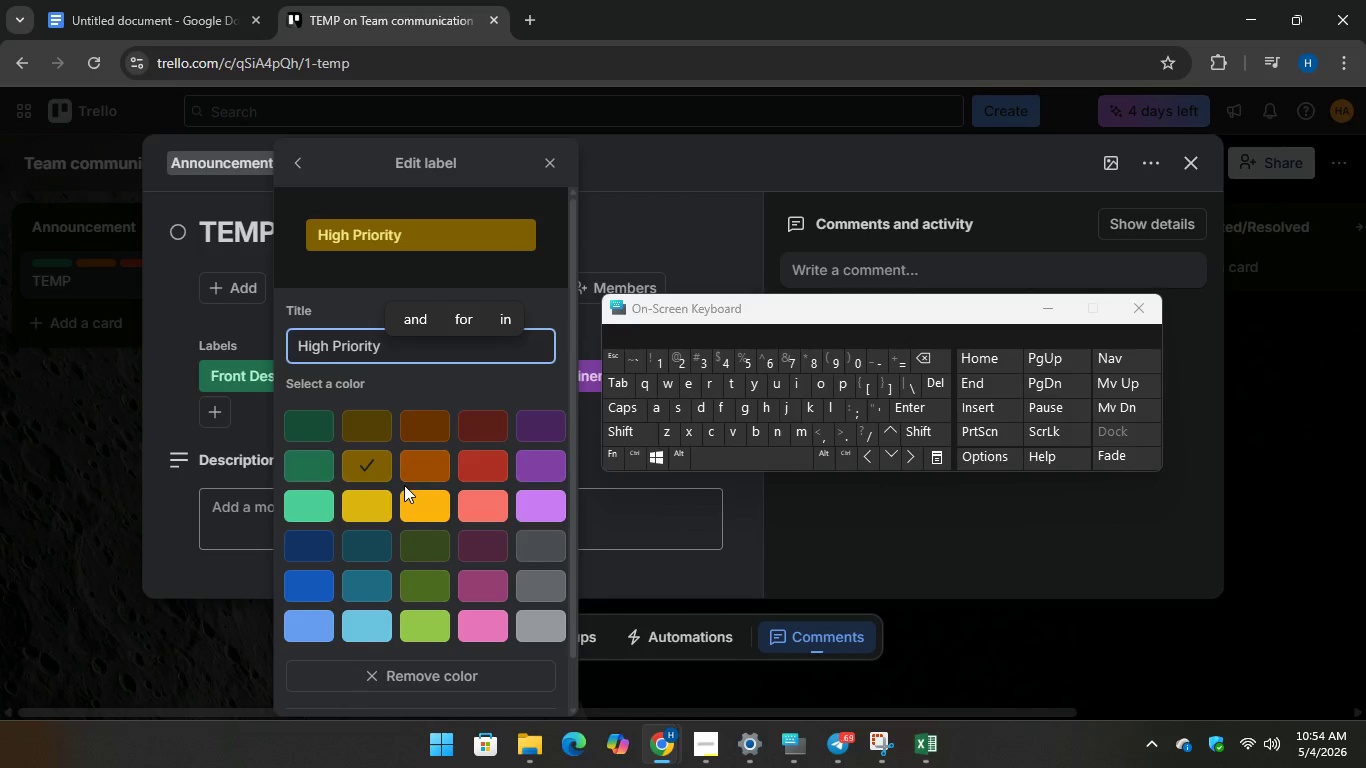 
scroll: coordinate [420, 473], scroll_direction: down, amount: 5.0
 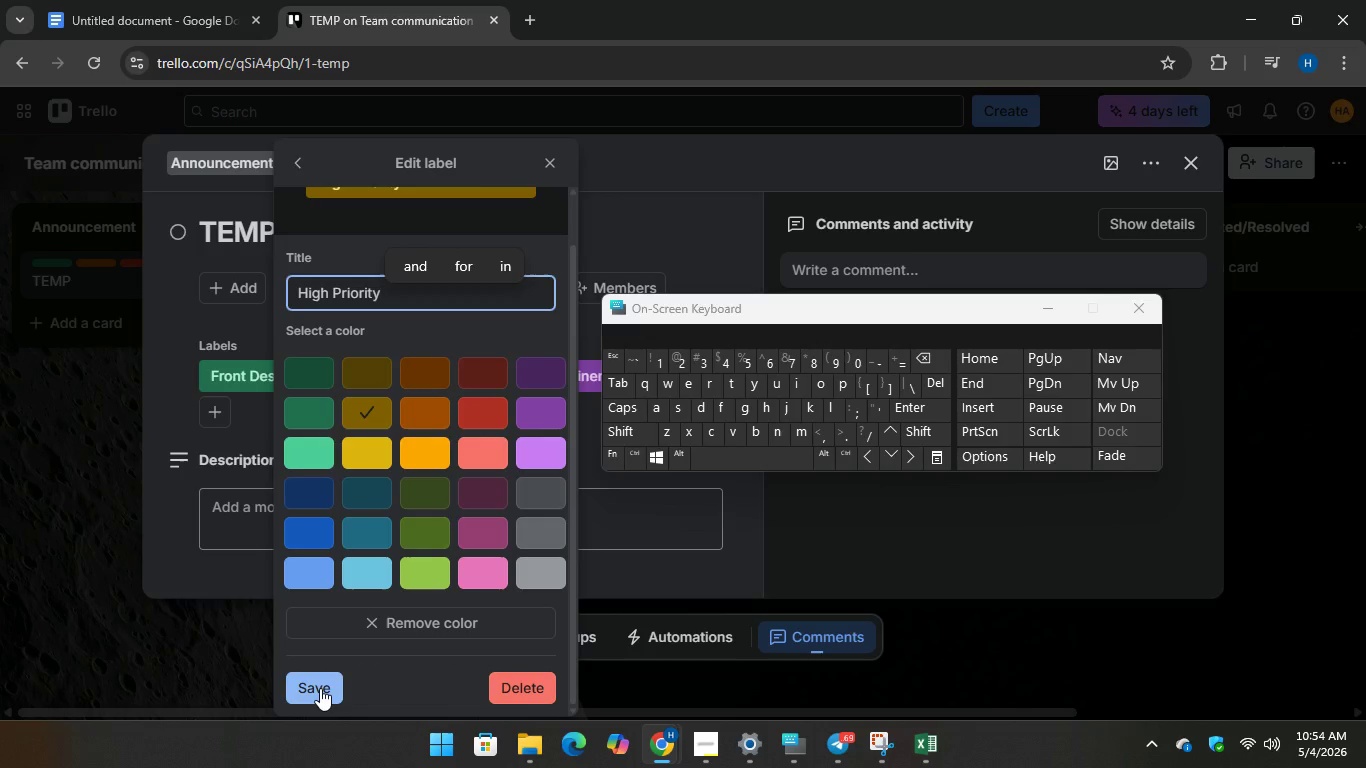 
left_click([320, 688])
 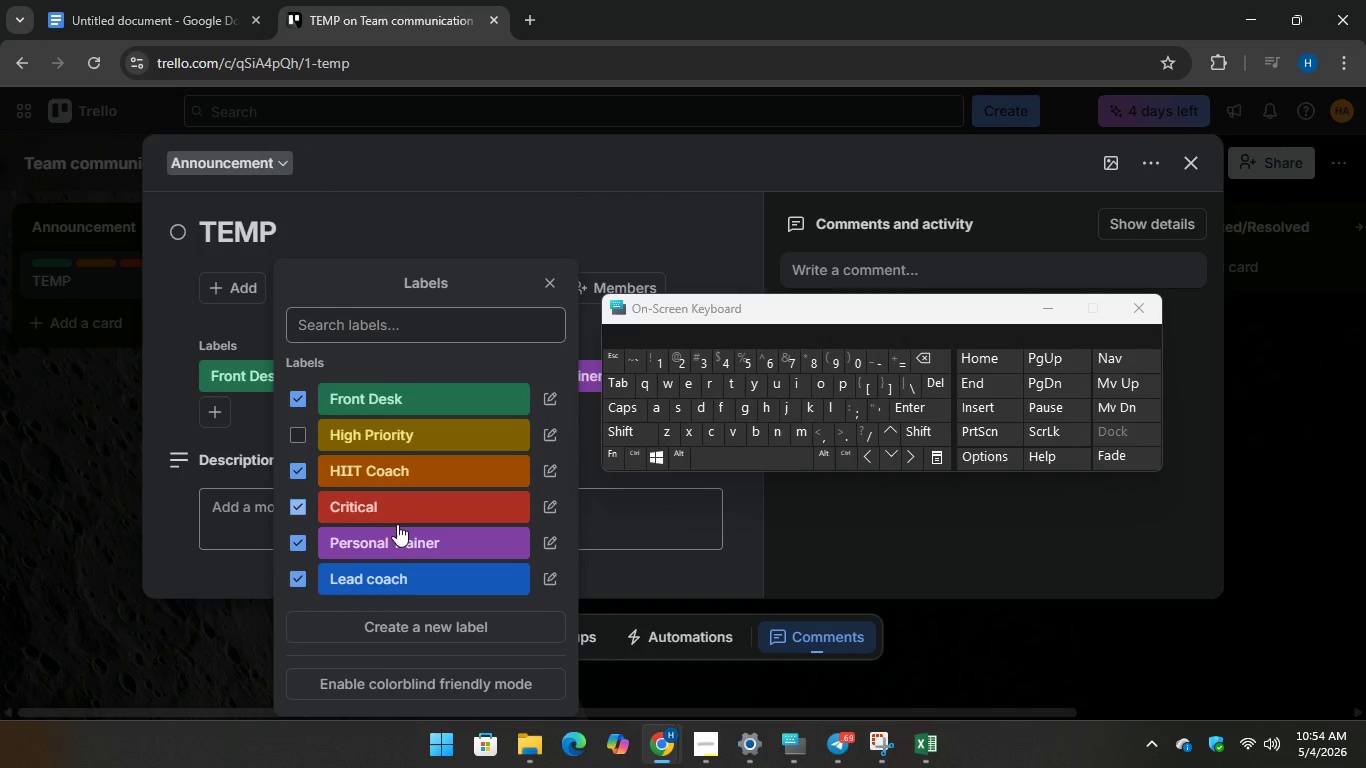 
scroll: coordinate [428, 503], scroll_direction: down, amount: 3.0
 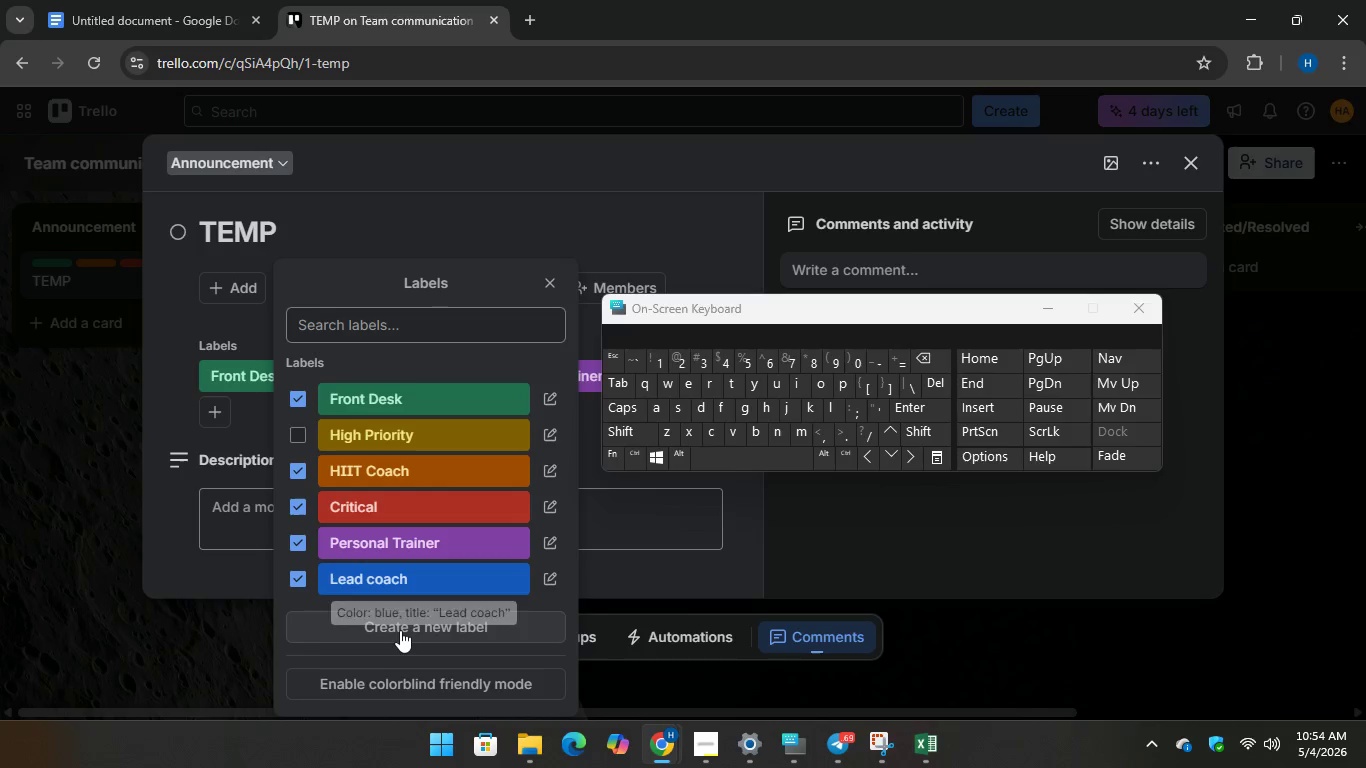 
left_click([400, 629])
 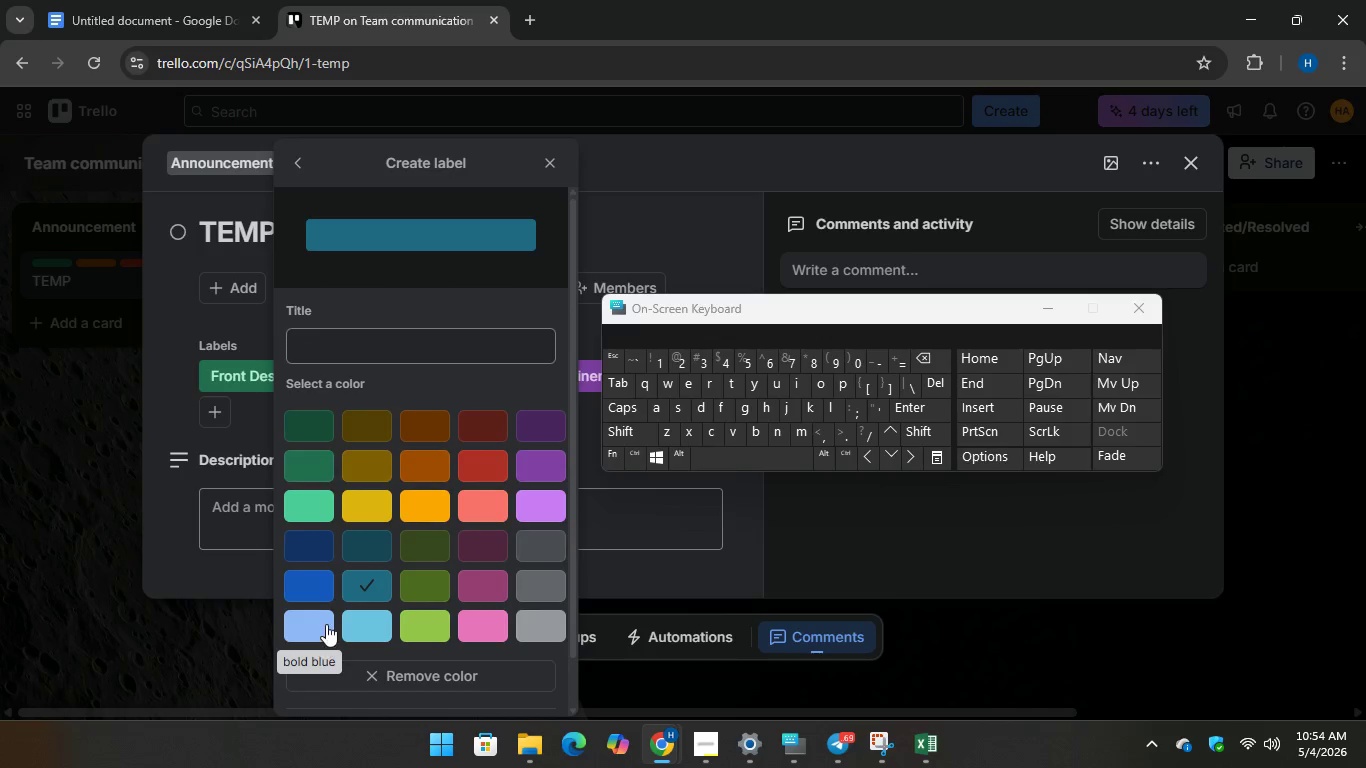 
left_click([326, 624])
 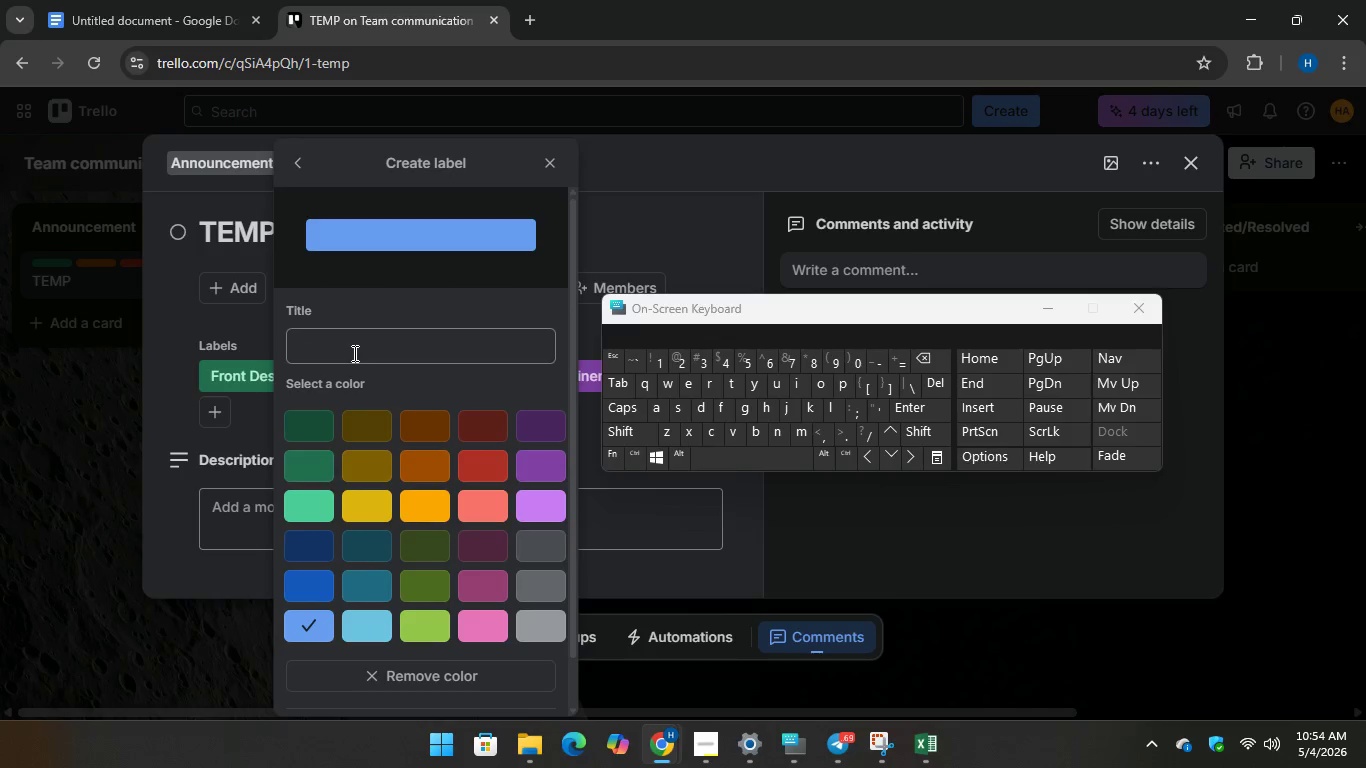 
left_click([353, 353])
 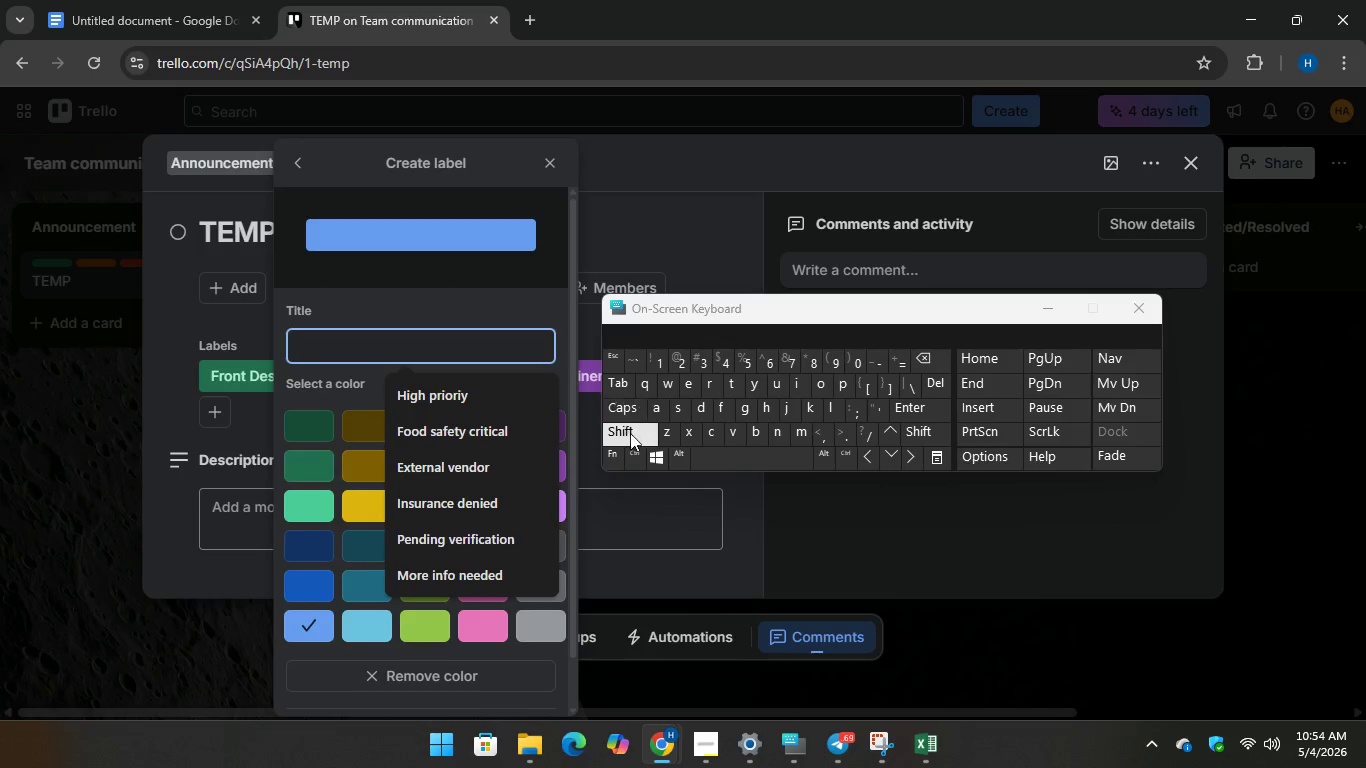 
type(Sub )
 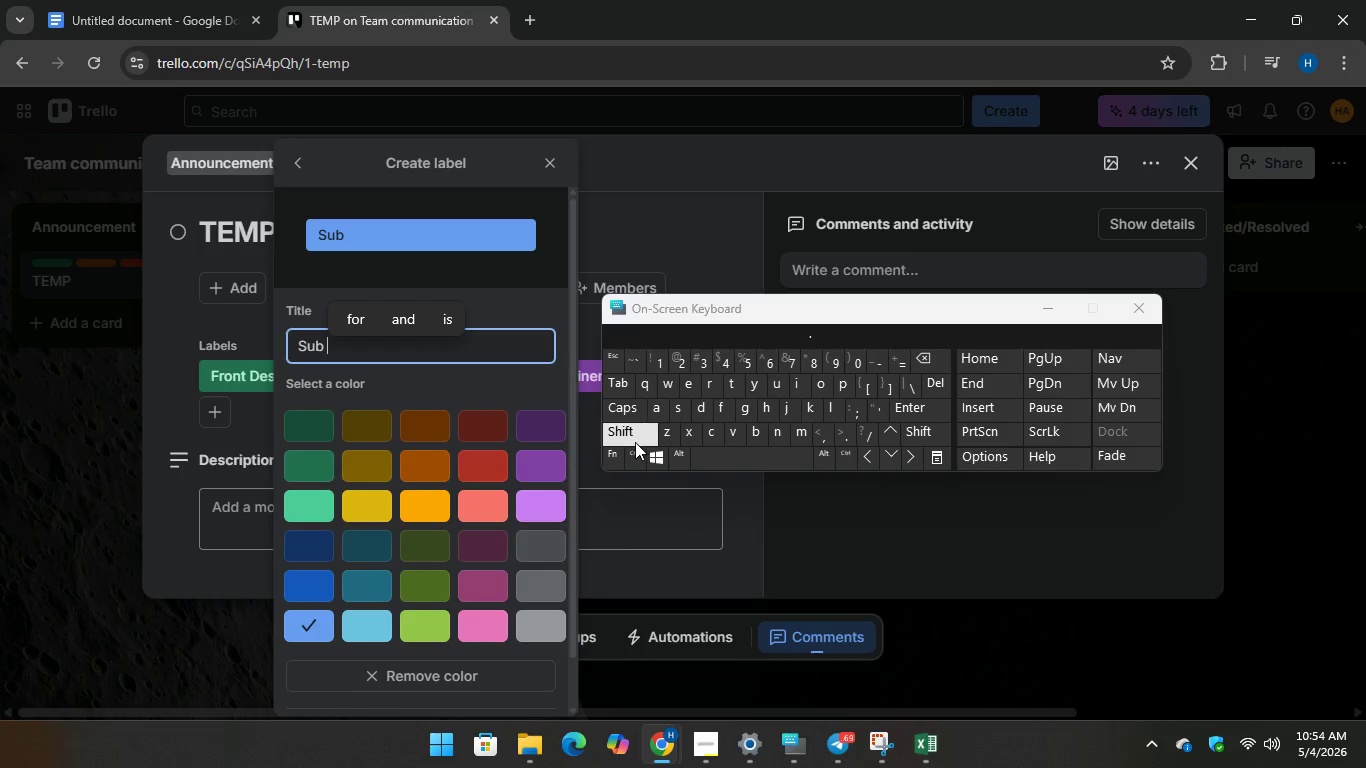 
type(Needed)
 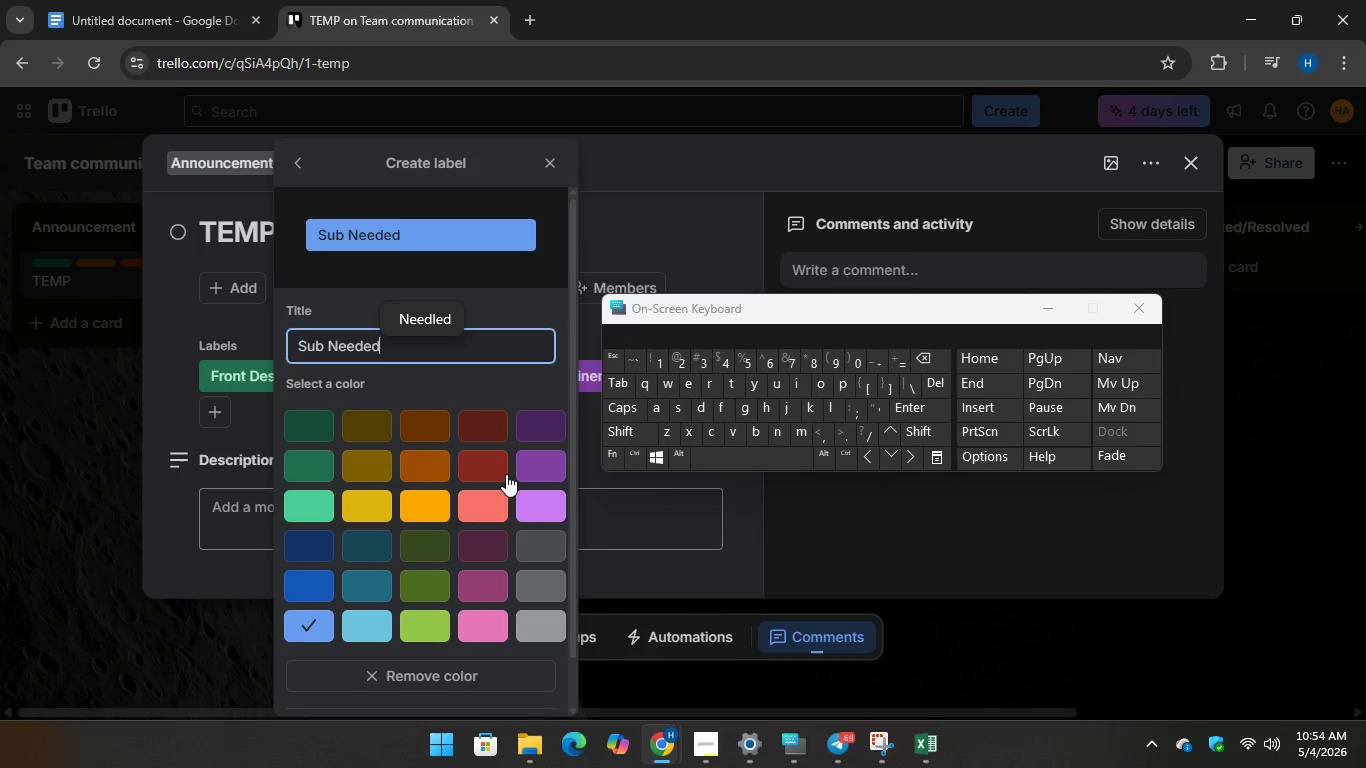 
scroll: coordinate [506, 474], scroll_direction: down, amount: 4.0
 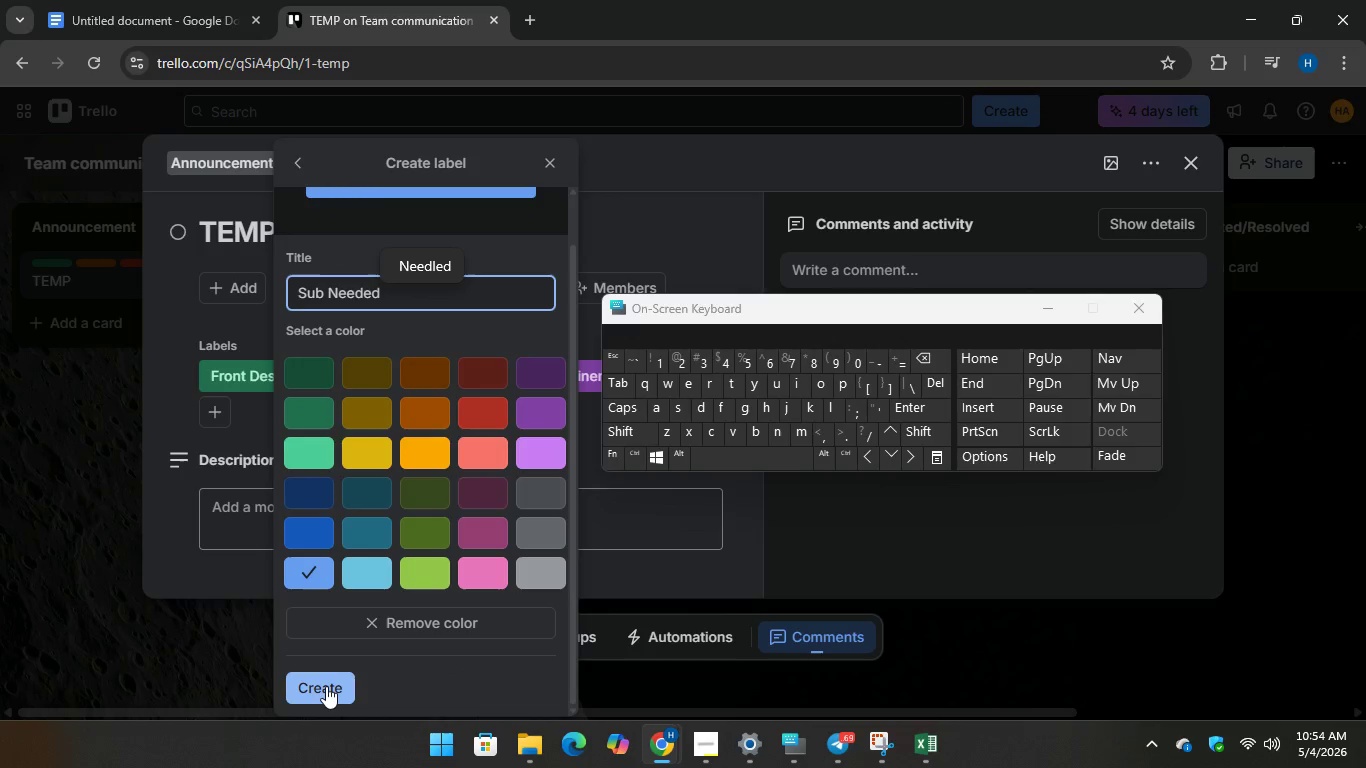 
left_click([326, 686])
 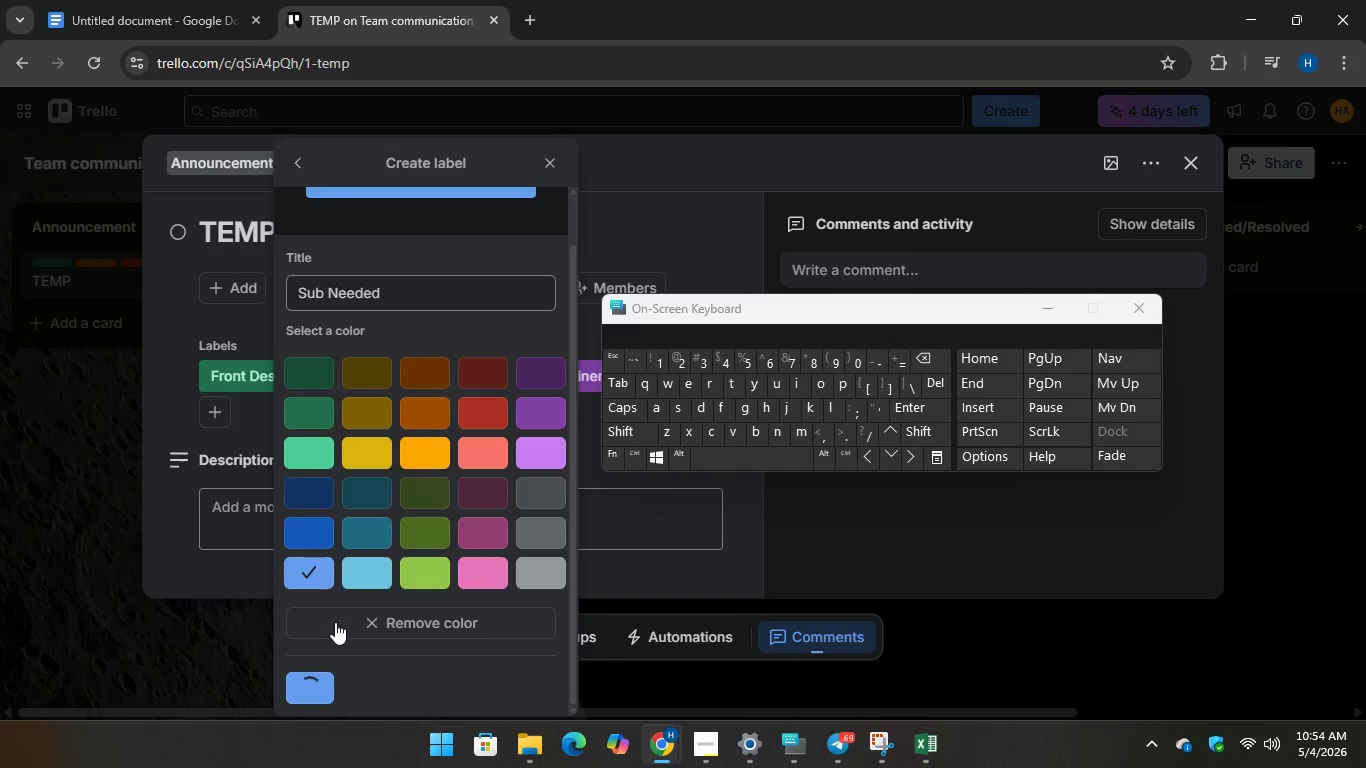 
mouse_move([348, 470])
 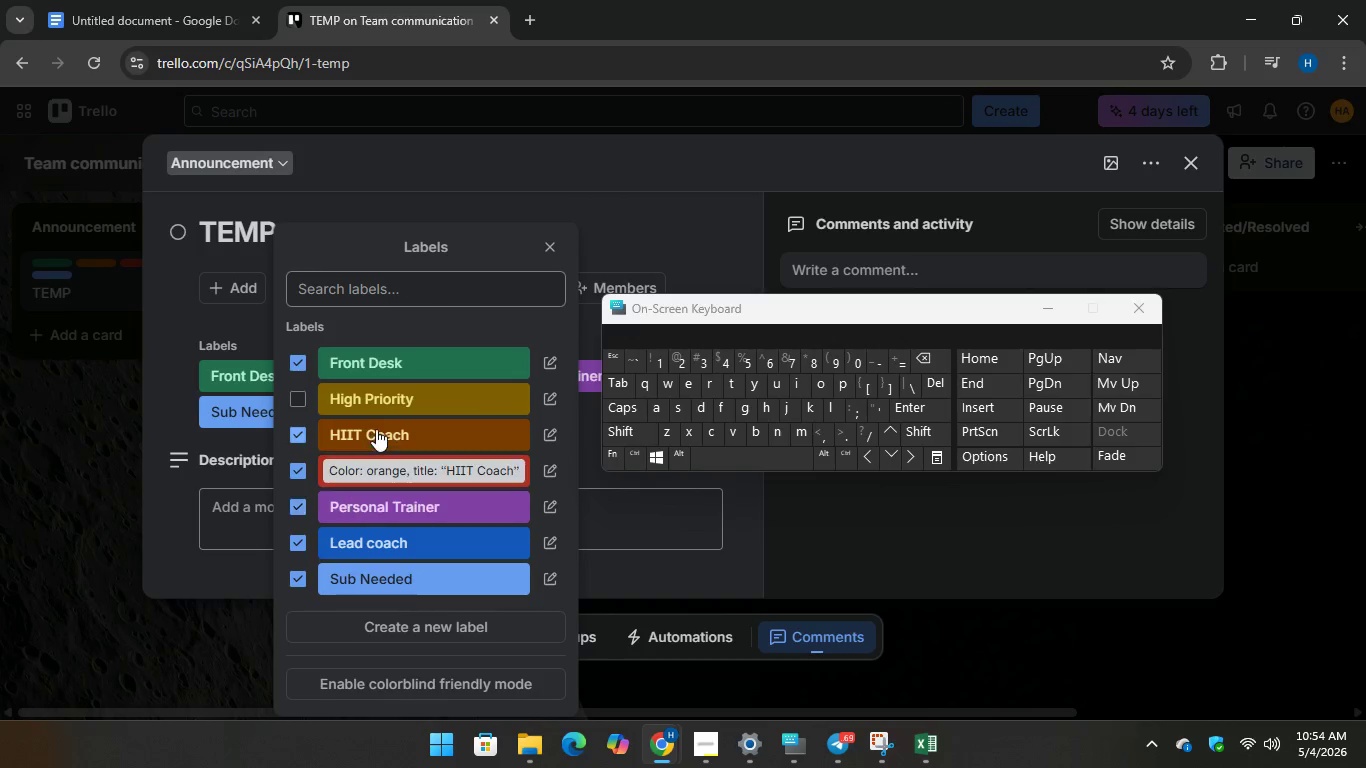 
mouse_move([361, 488])
 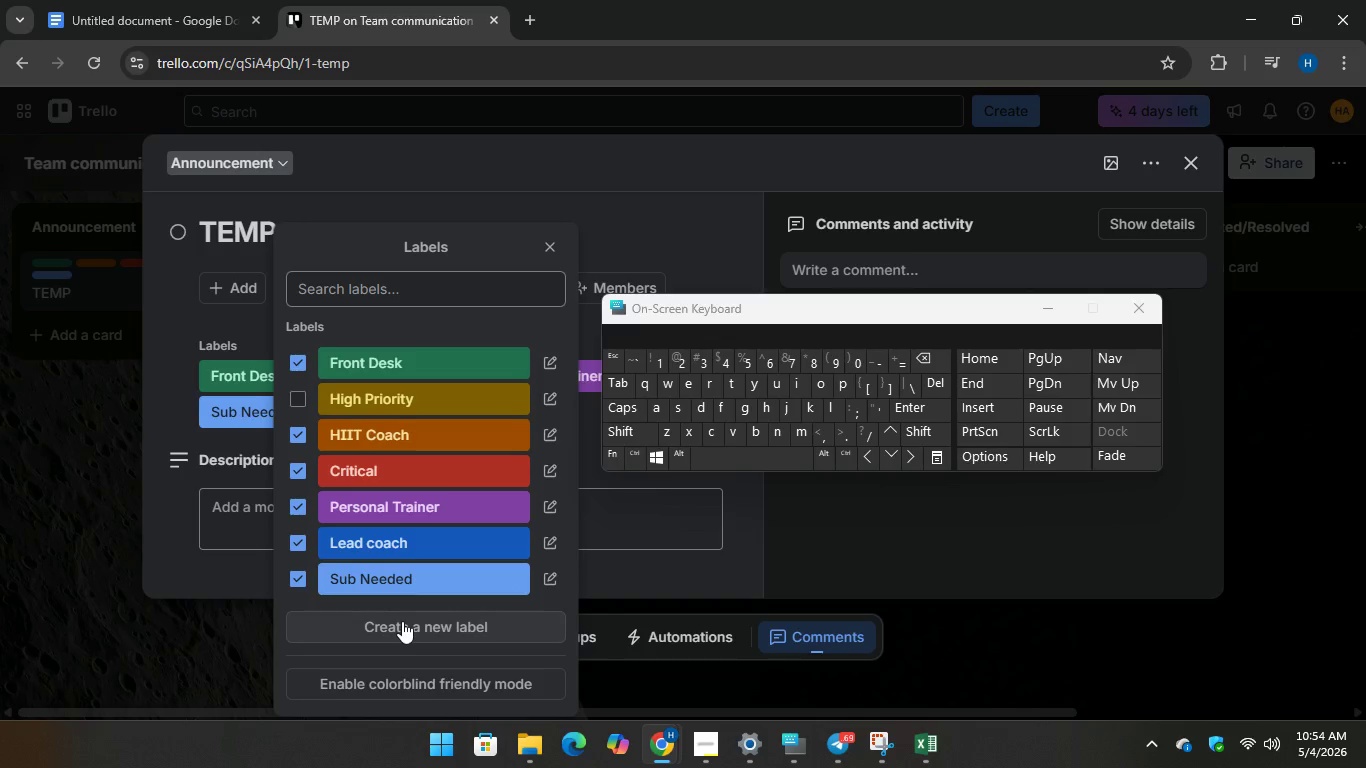 
left_click([402, 621])
 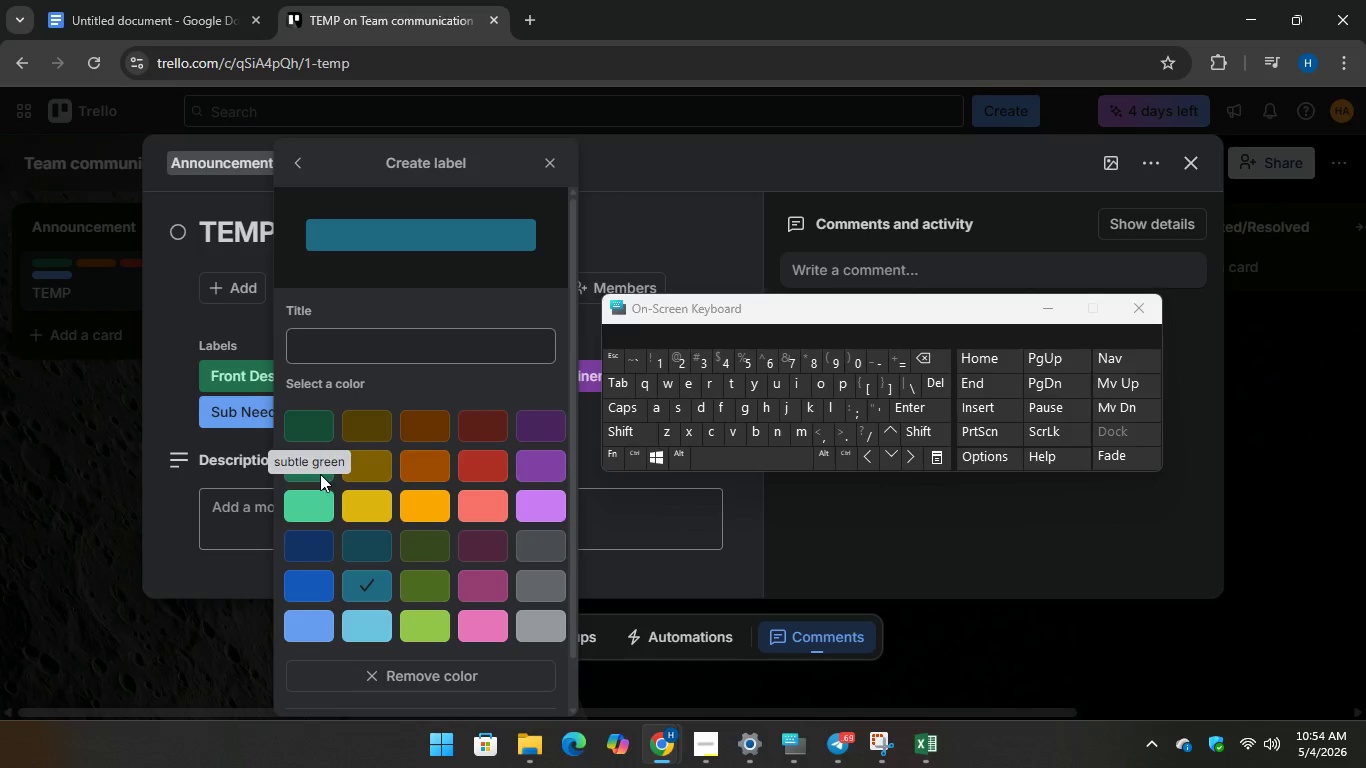 
wait(5.66)
 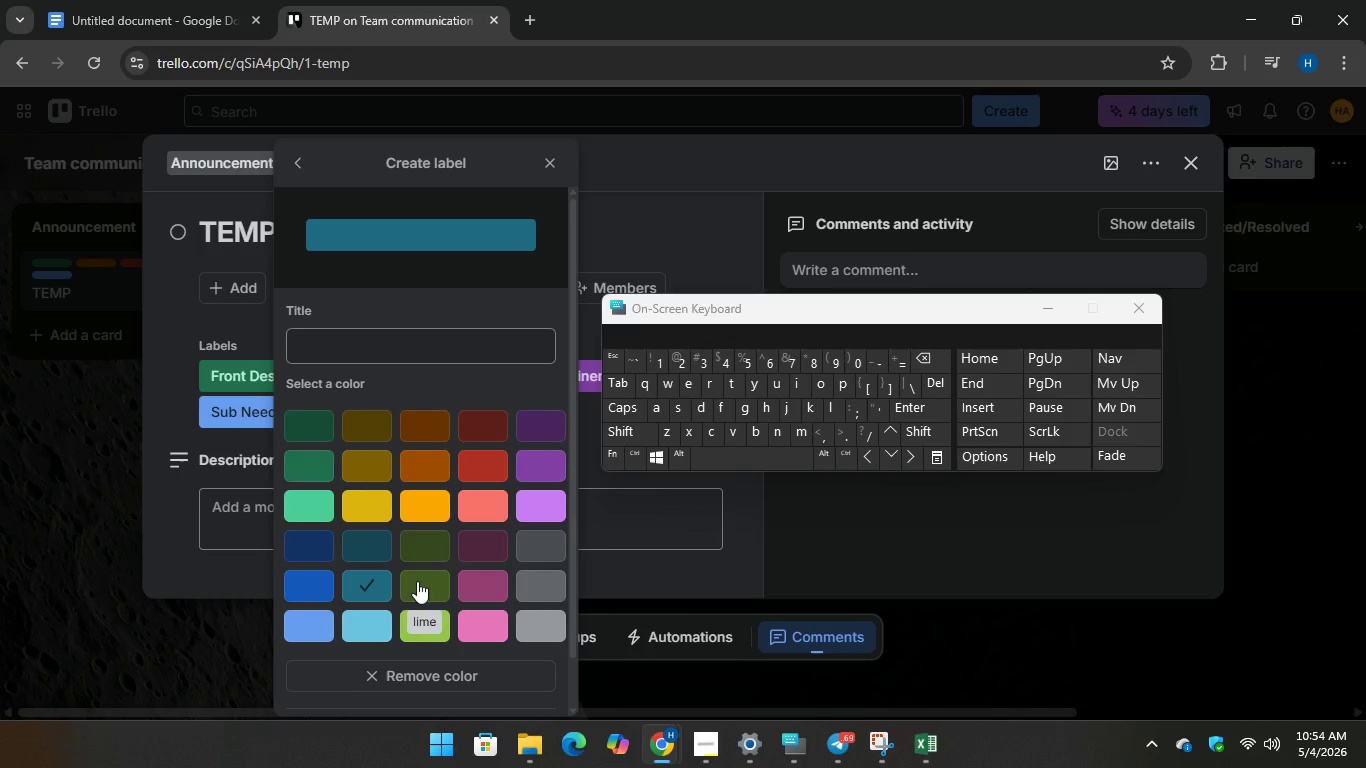 
left_click([315, 493])
 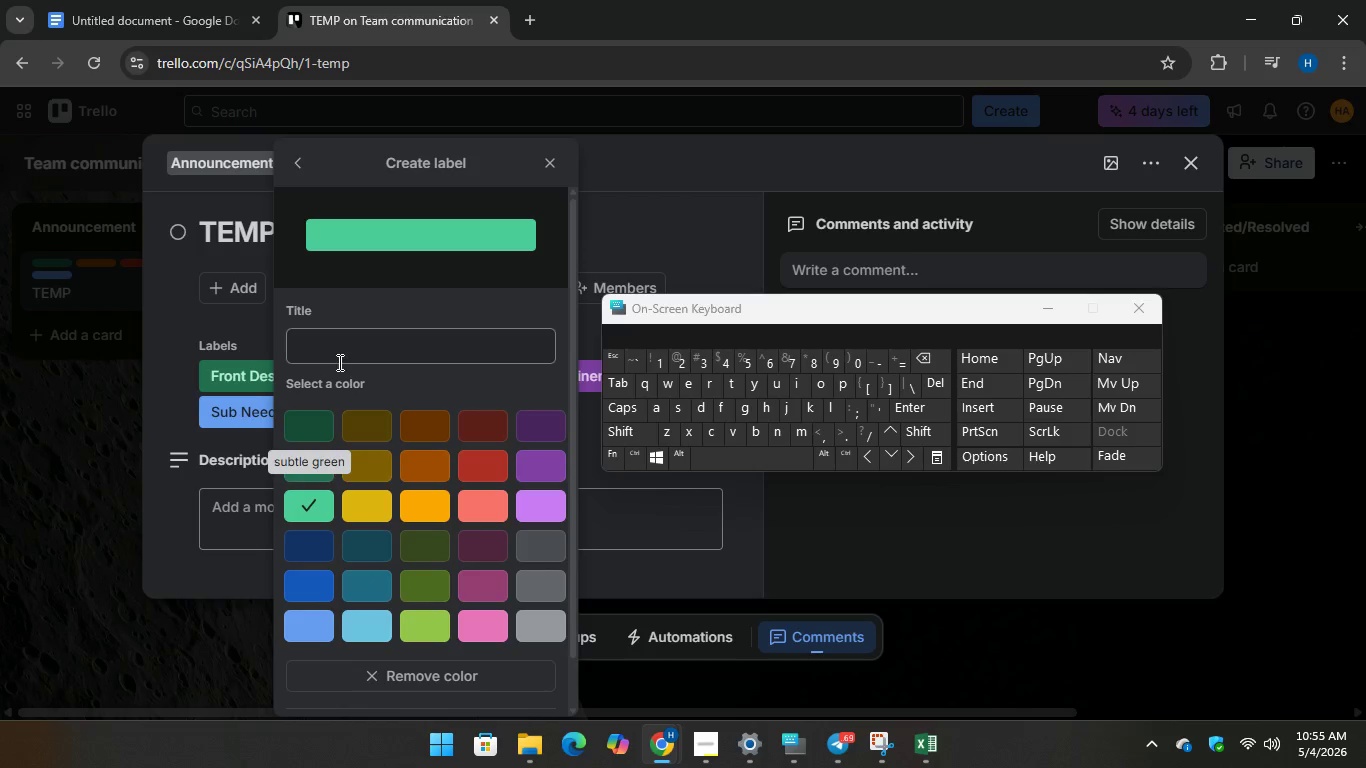 
left_click([342, 346])
 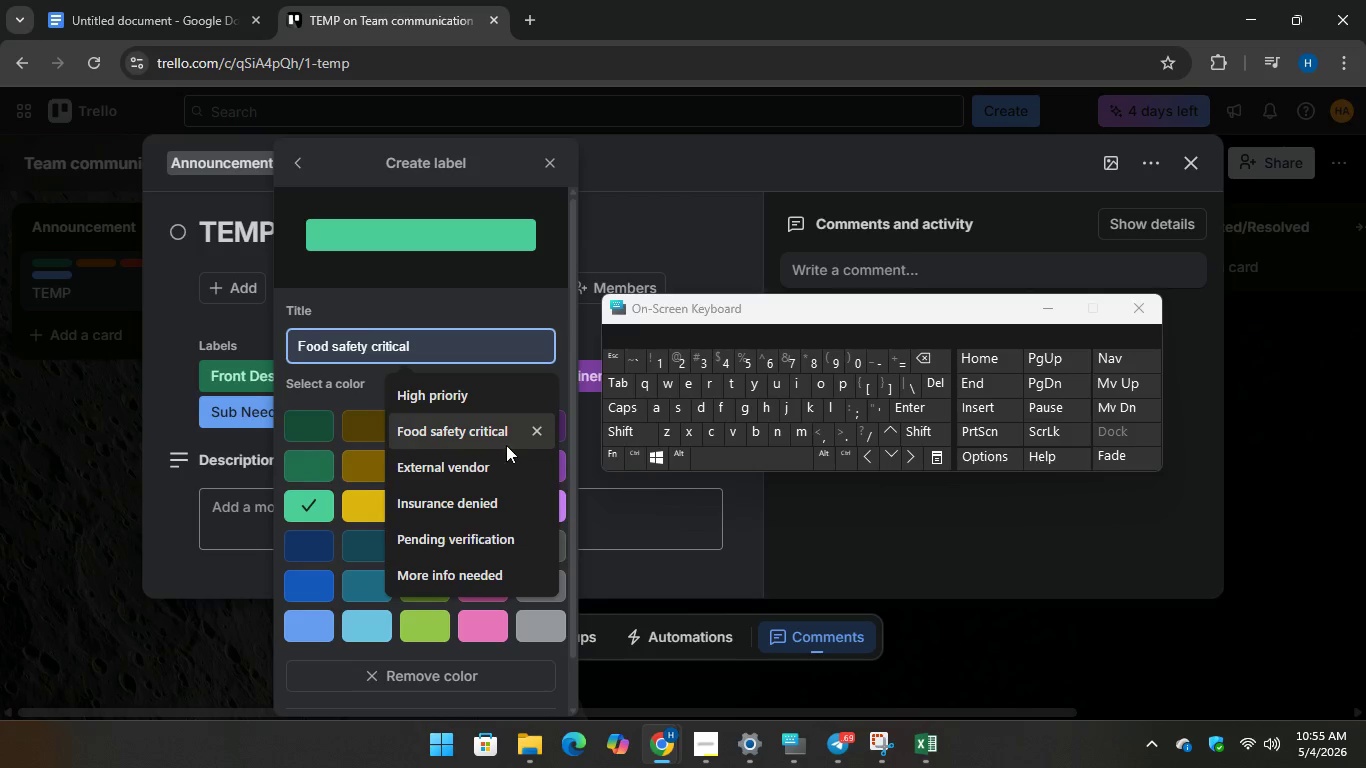 
type(Resol)
 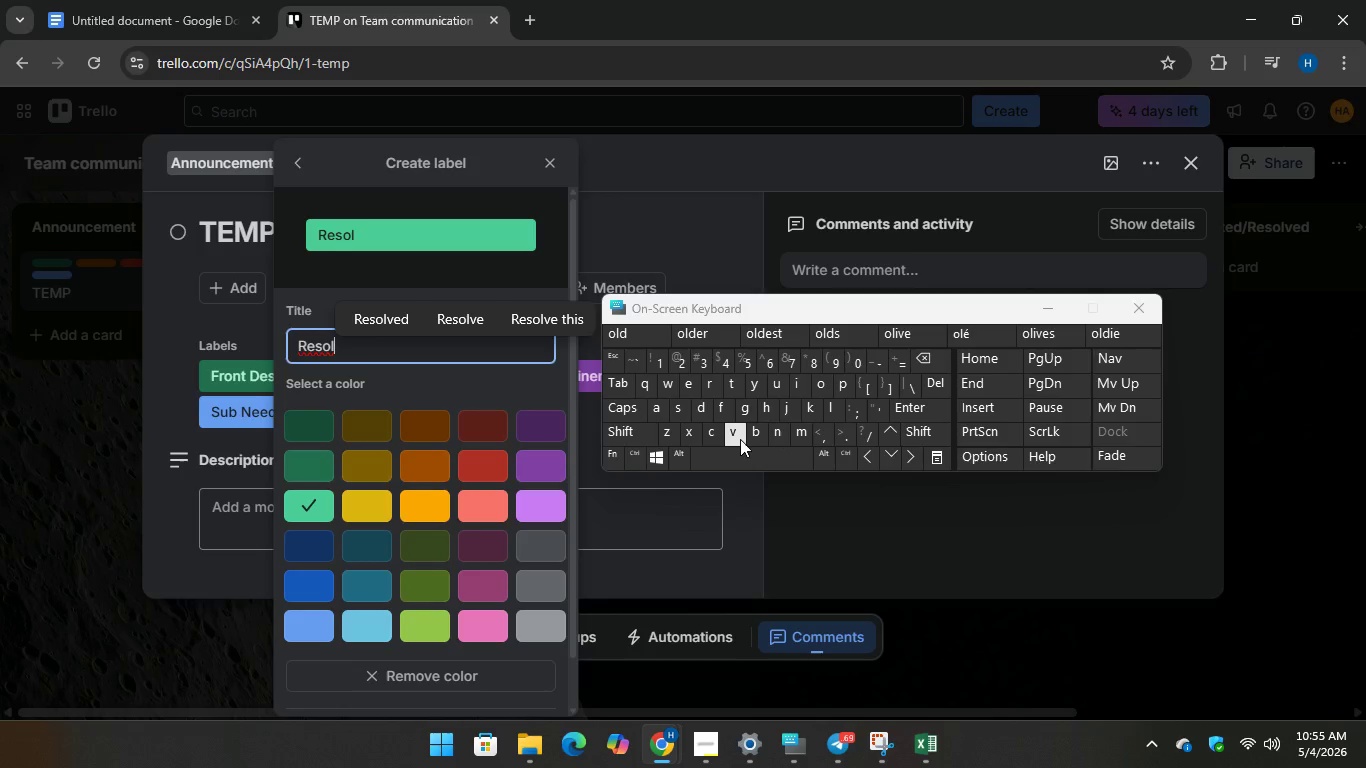 
type(ved)
 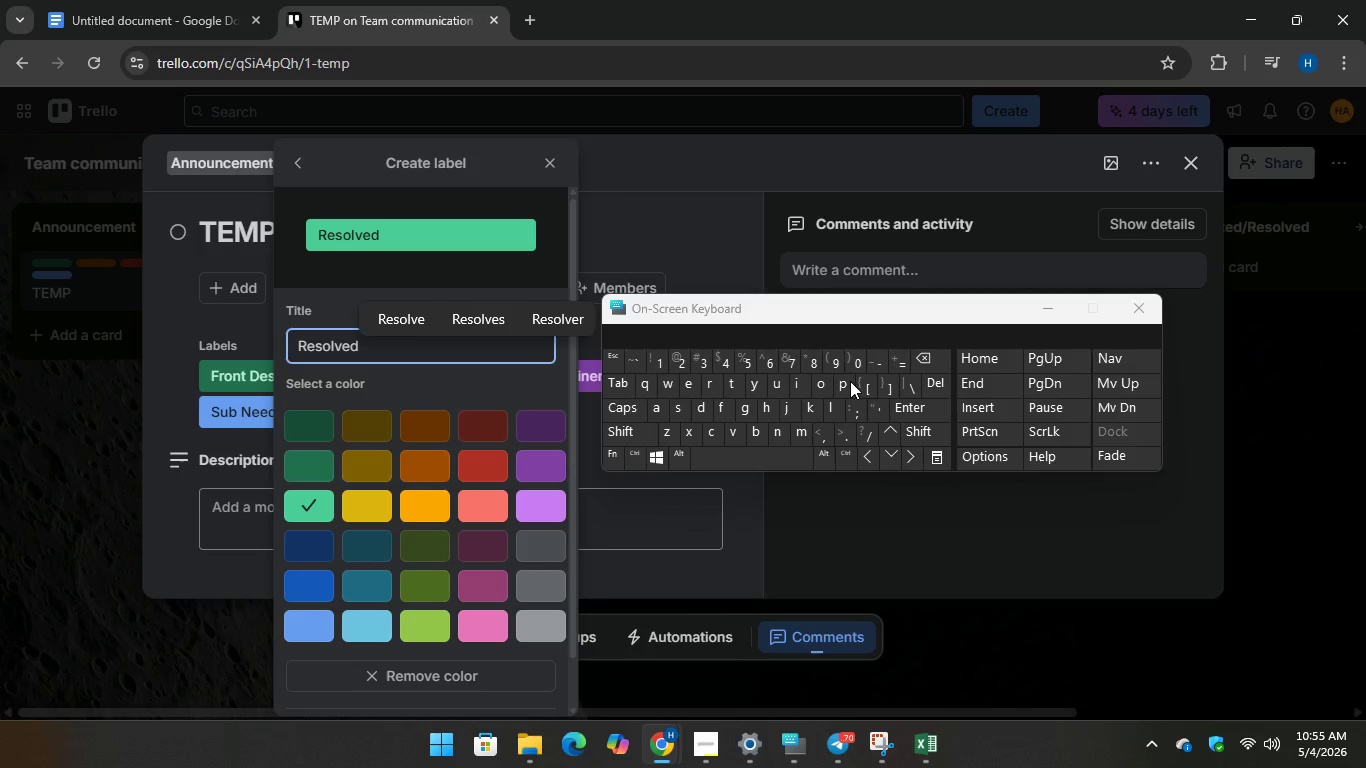 
key(Enter)
 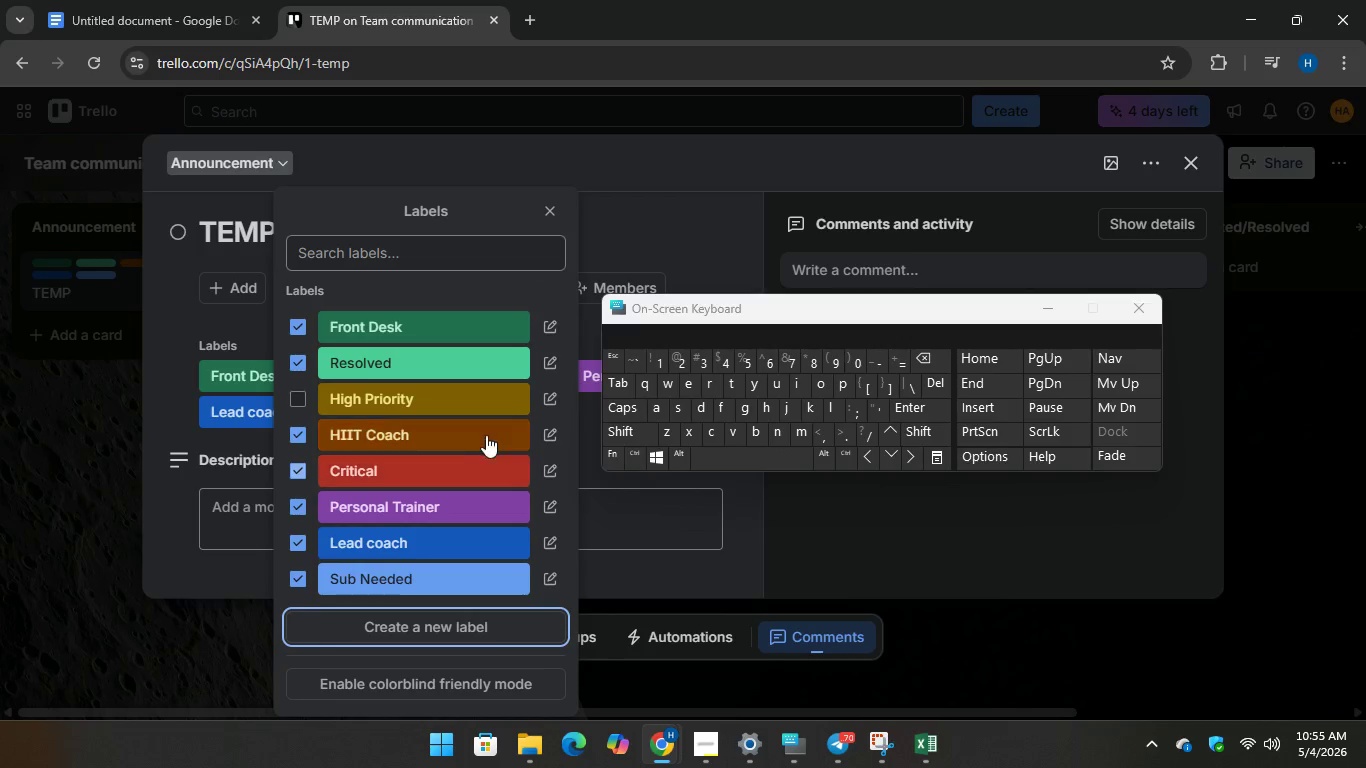 
left_click([711, 230])
 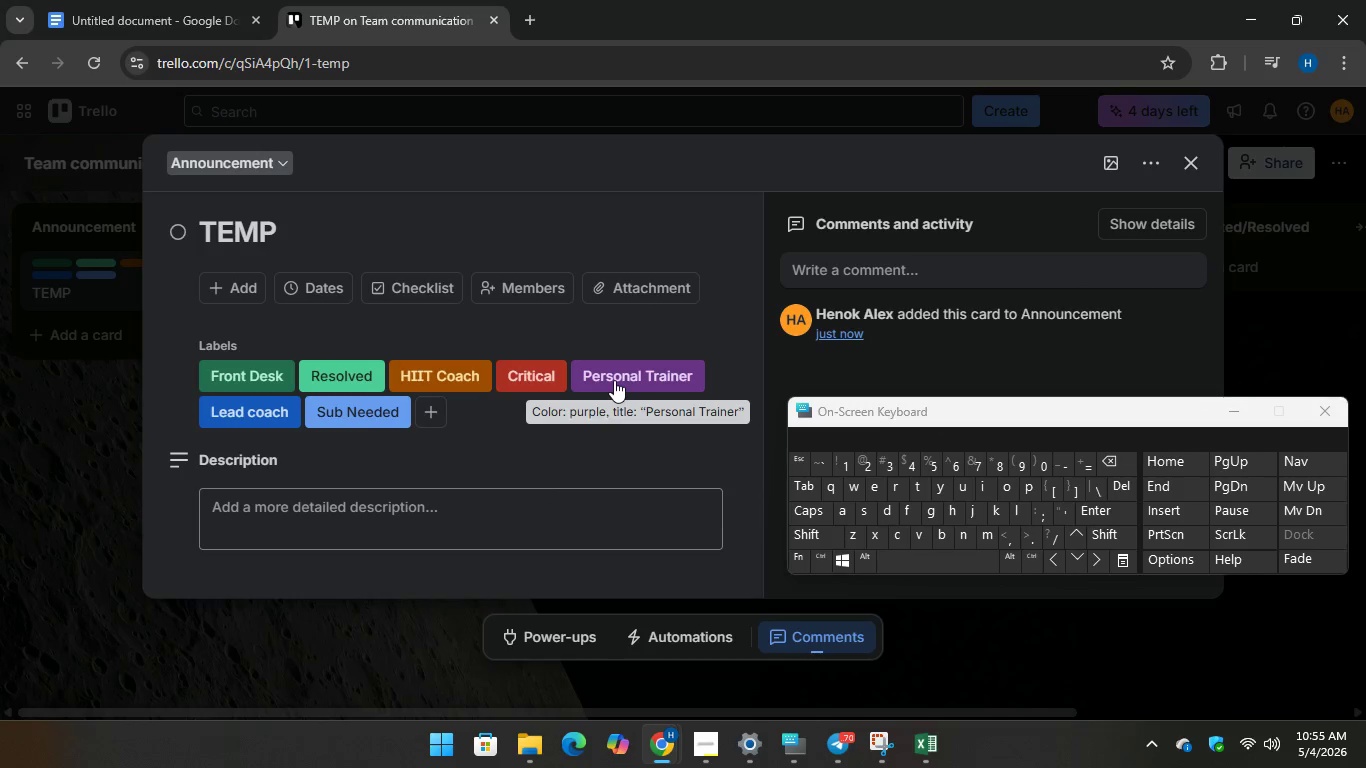 
wait(14.78)
 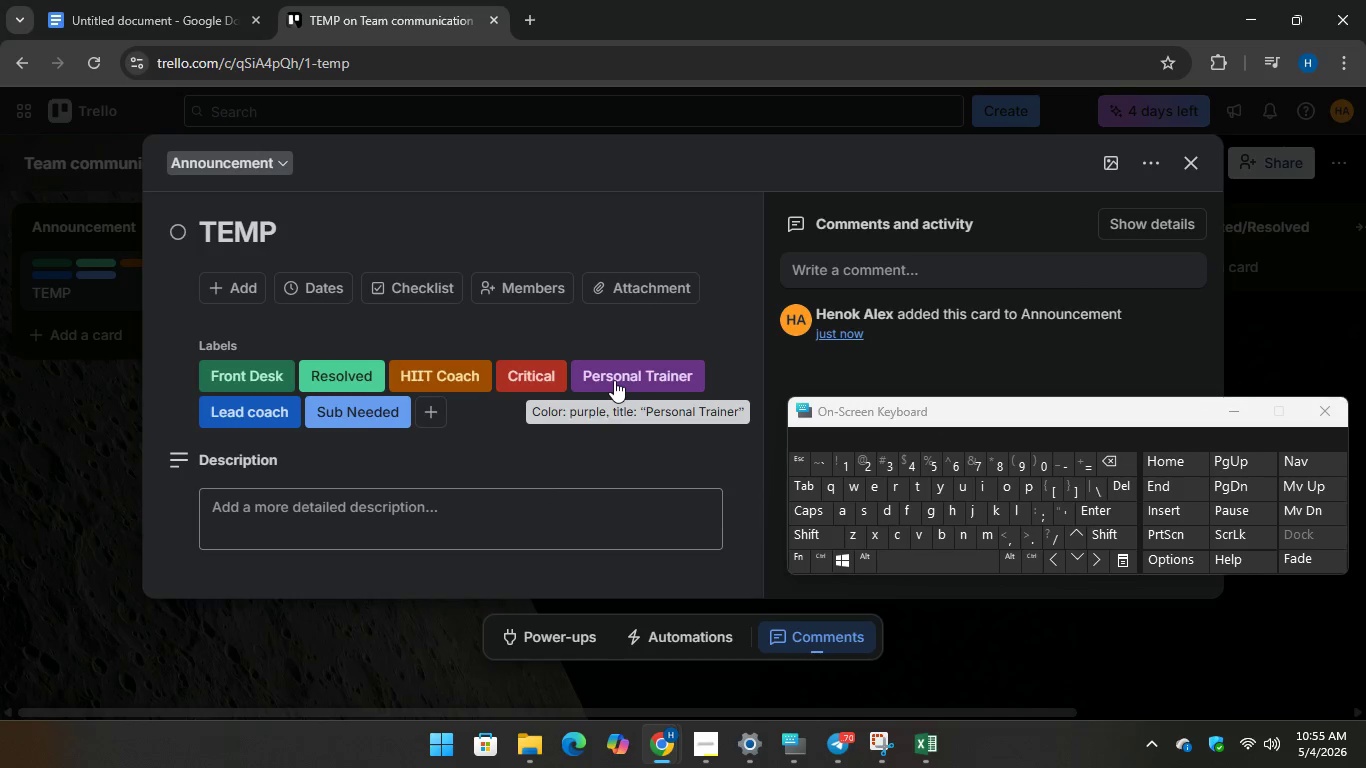 
left_click([435, 418])
 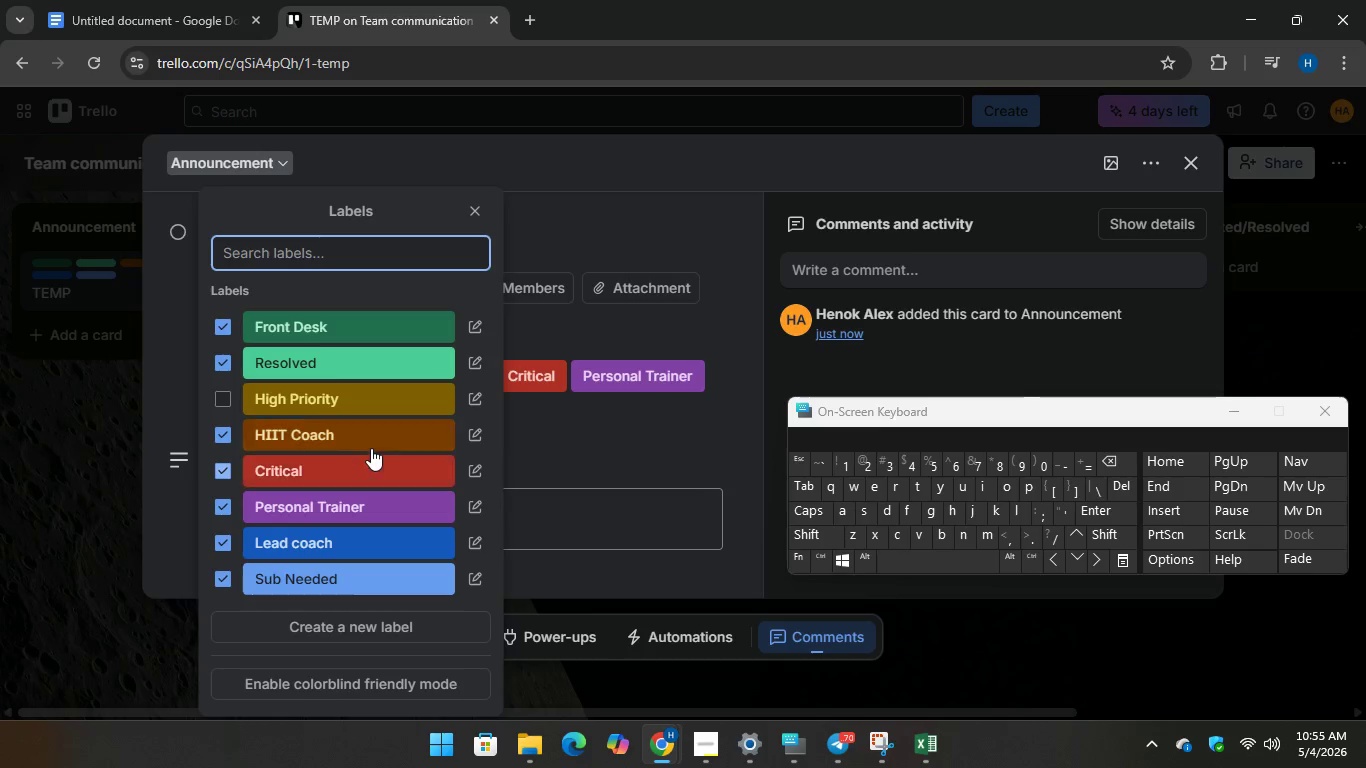 
scroll: coordinate [371, 448], scroll_direction: down, amount: 3.0
 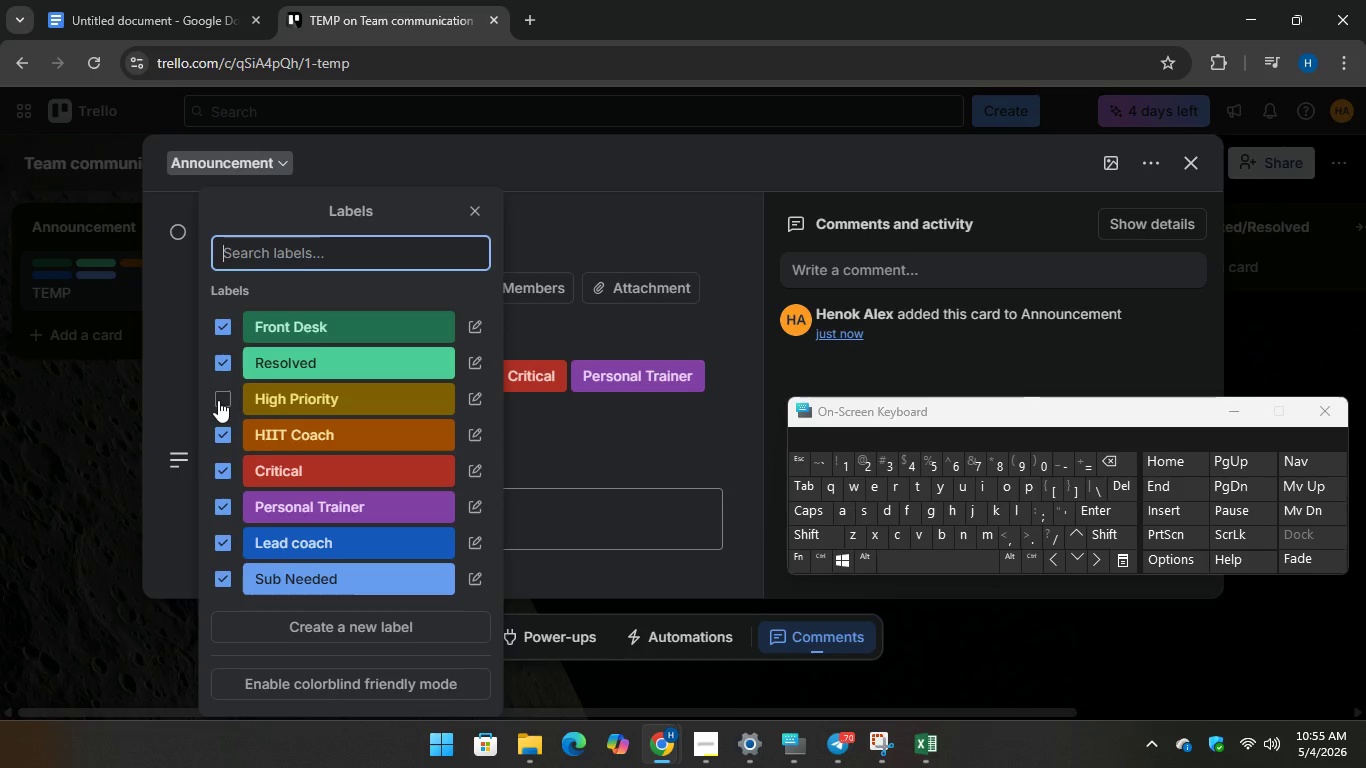 
left_click([221, 398])
 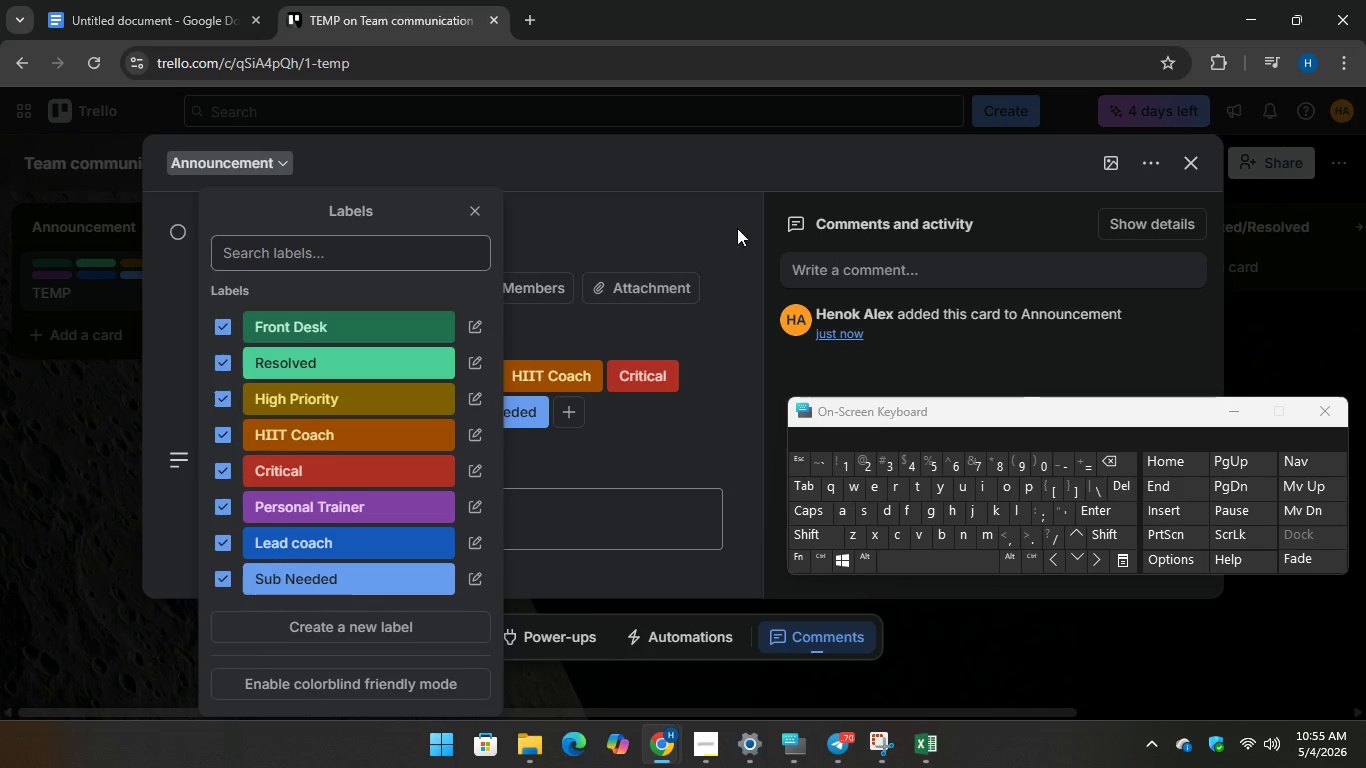 
left_click([737, 228])
 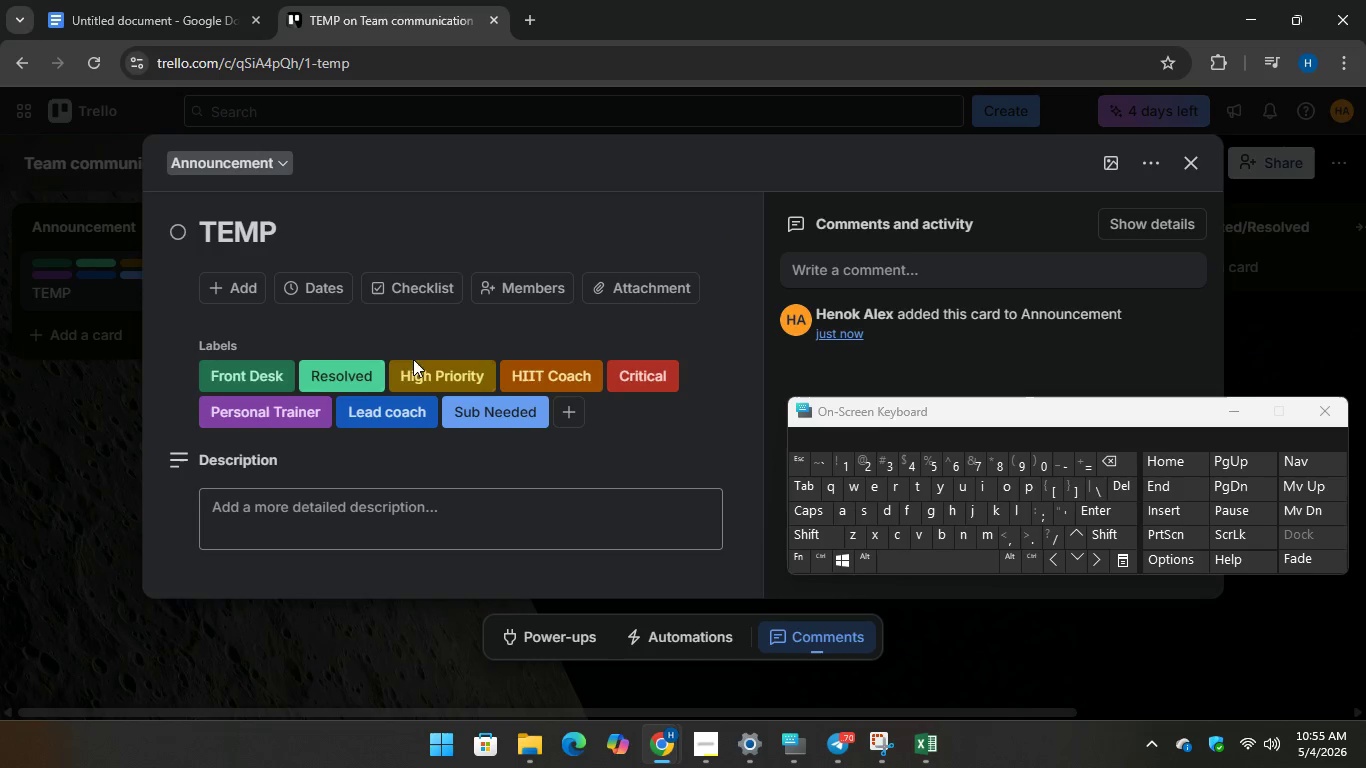 
mouse_move([325, 373])
 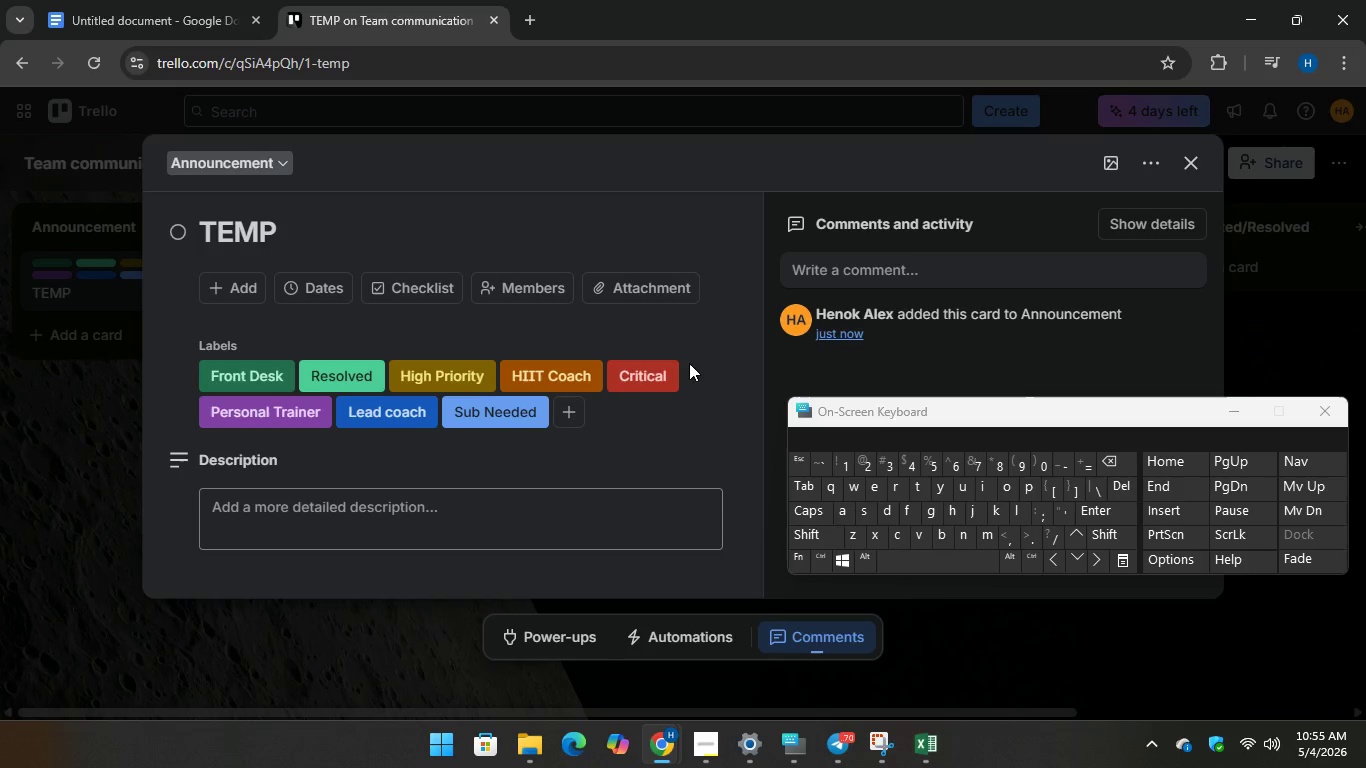 
wait(6.24)
 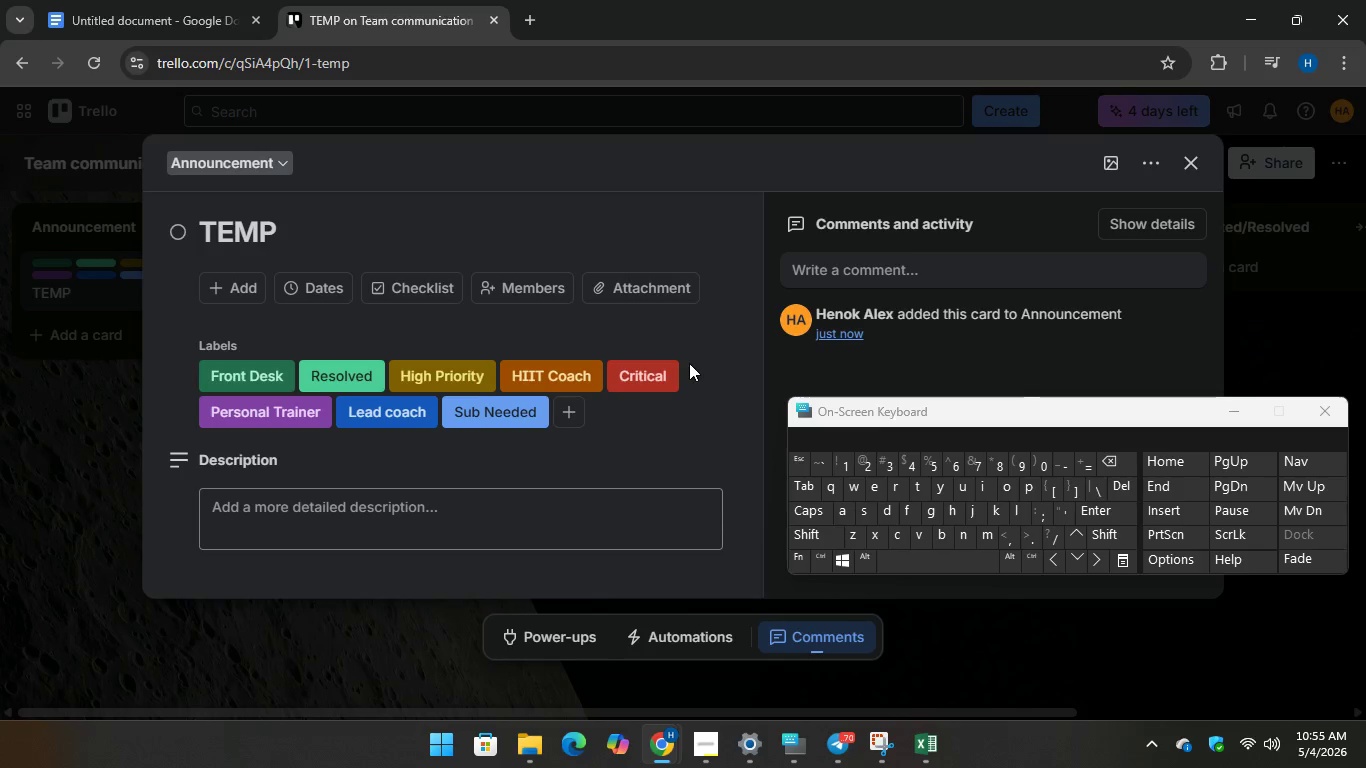 
left_click([1317, 272])
 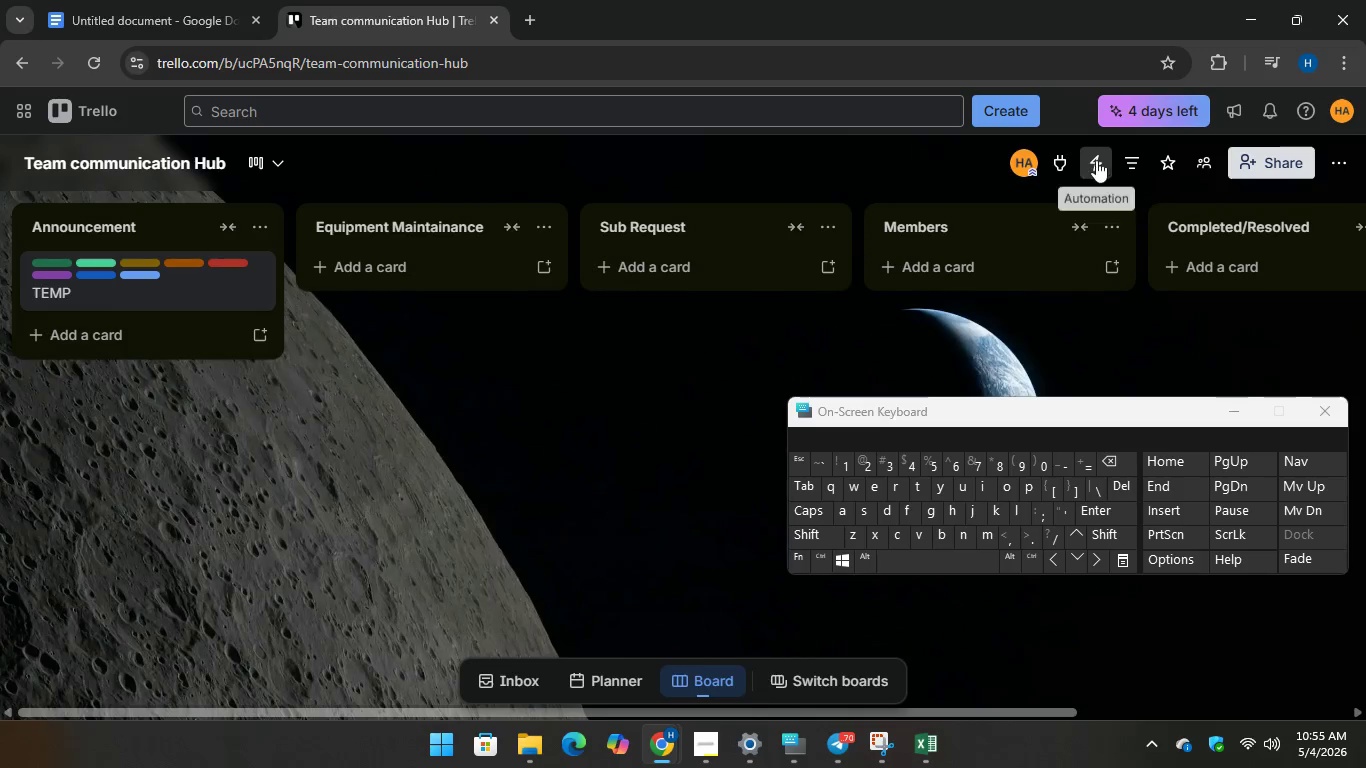 
left_click([1051, 175])
 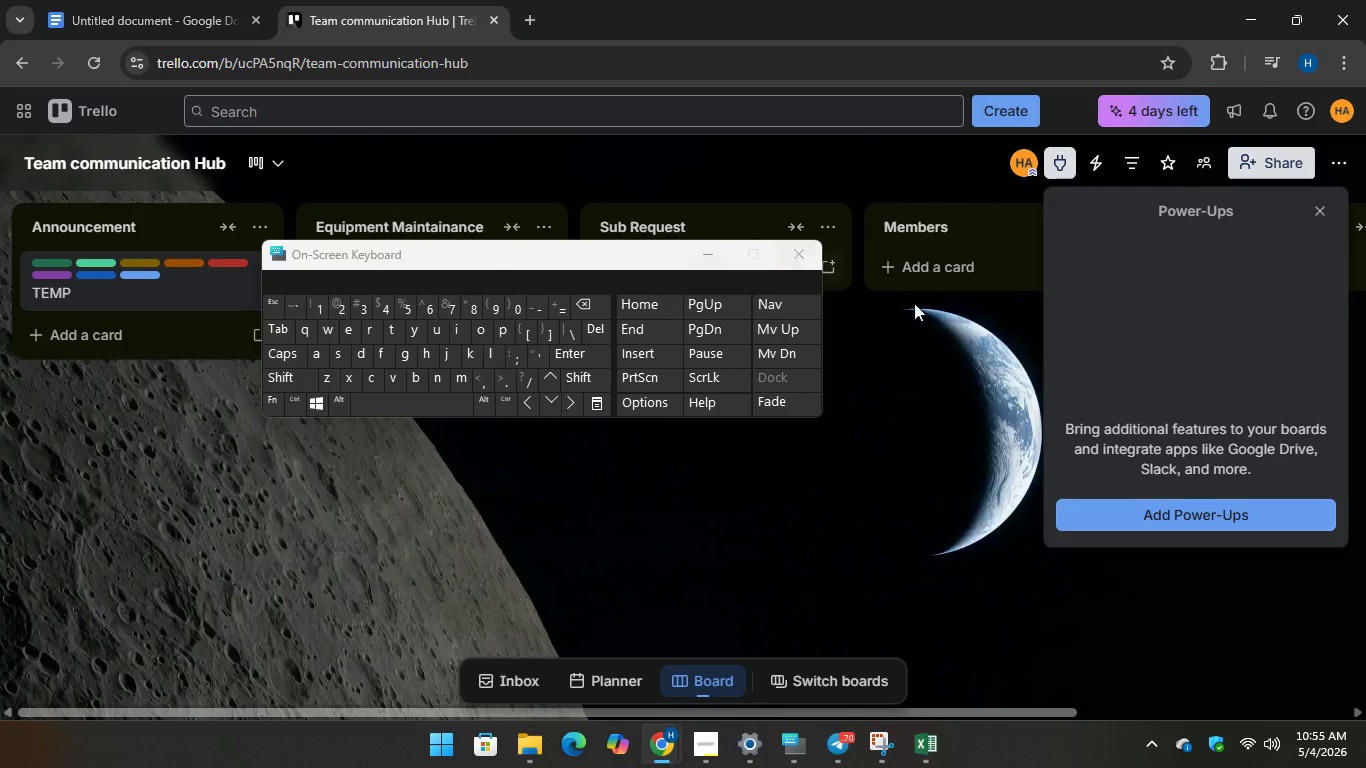 
left_click([1155, 510])
 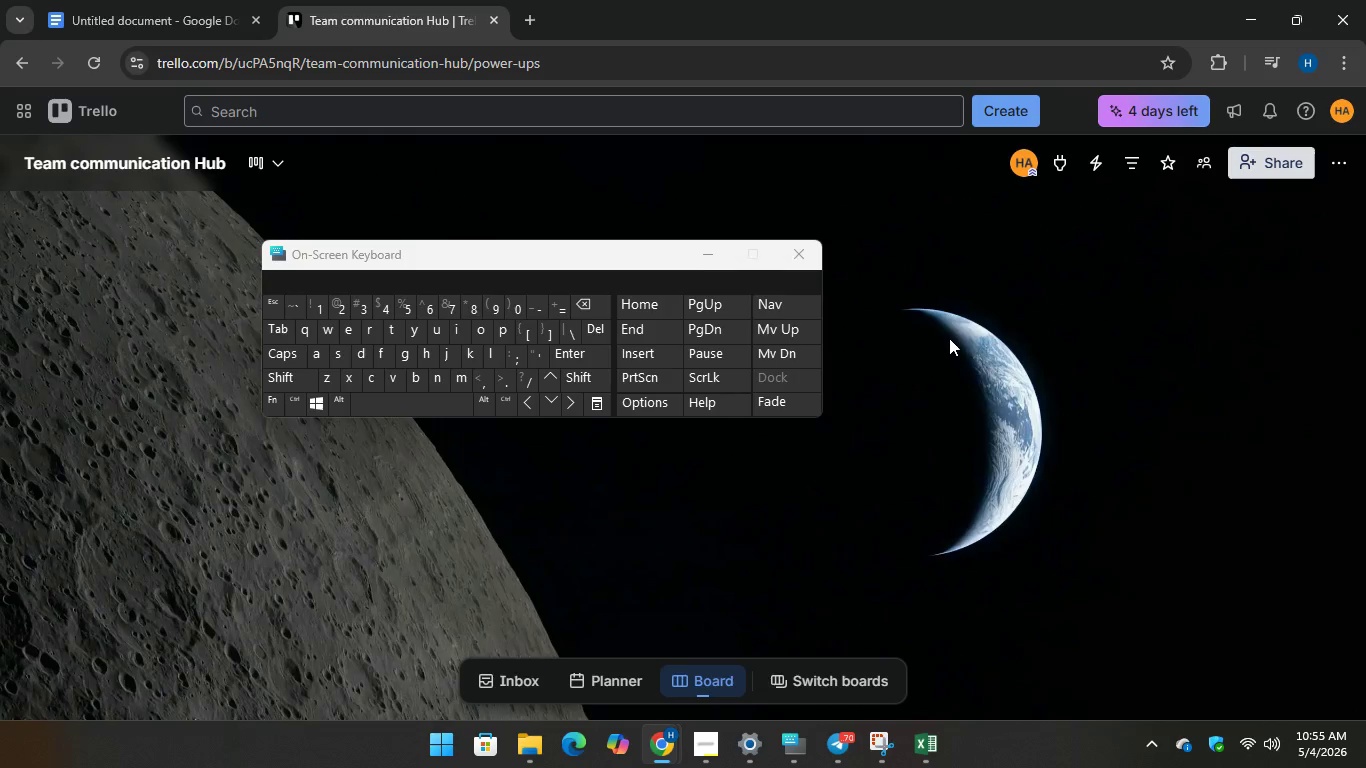 
mouse_move([893, 426])
 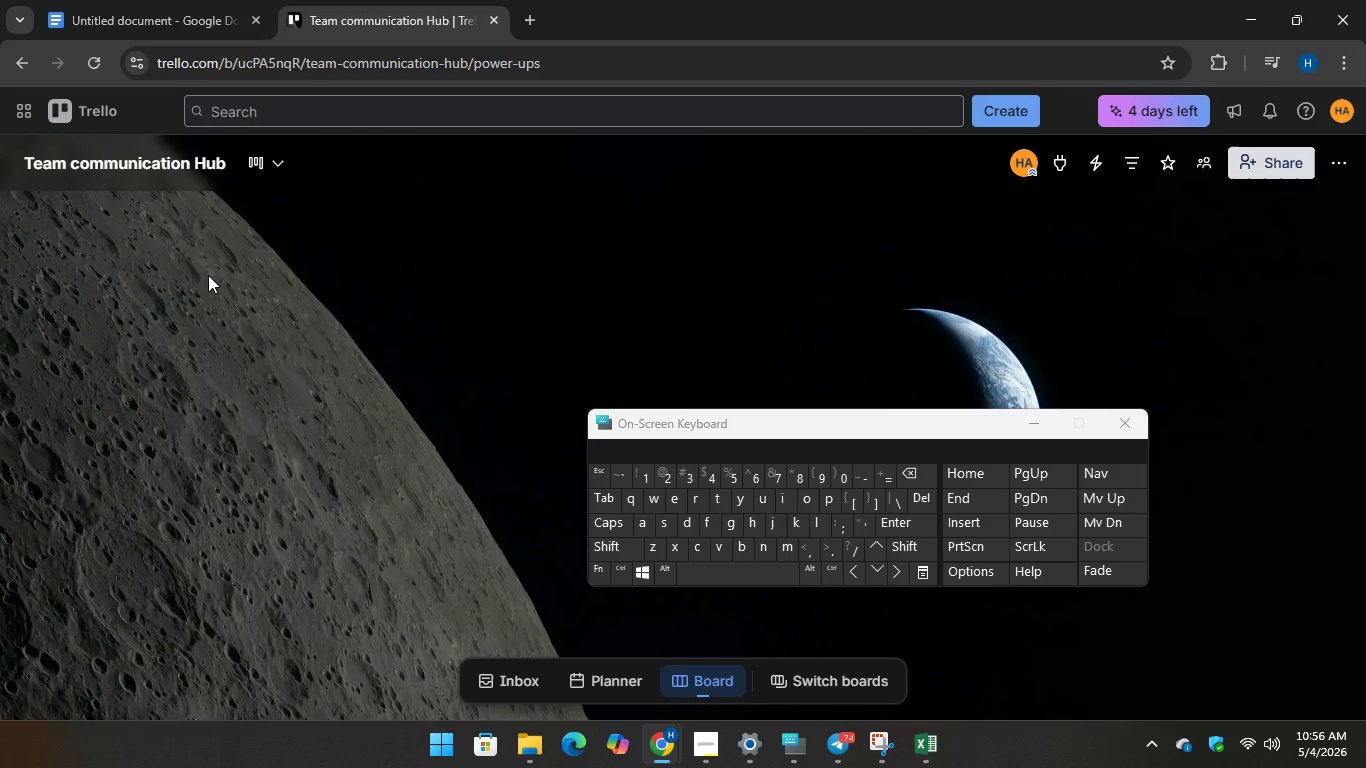 
mouse_move([178, 259])
 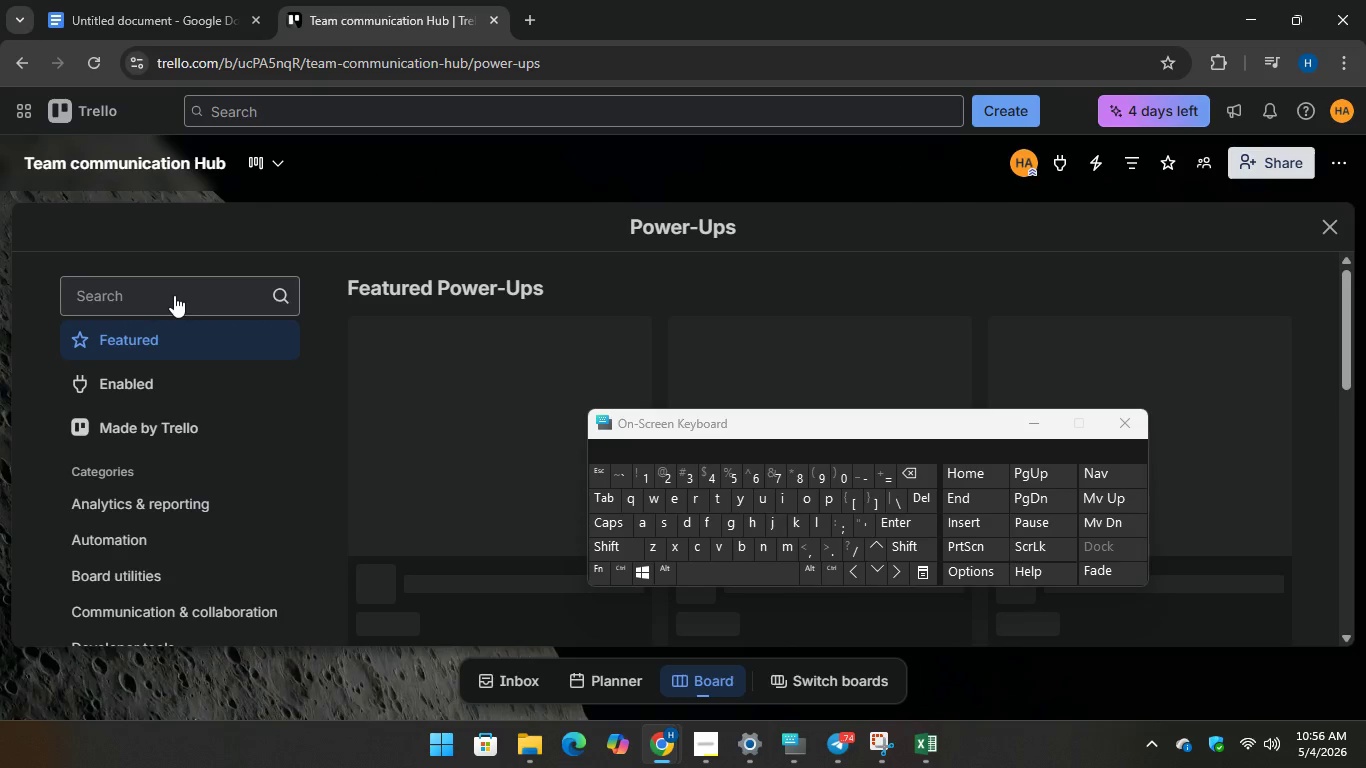 
left_click([174, 295])
 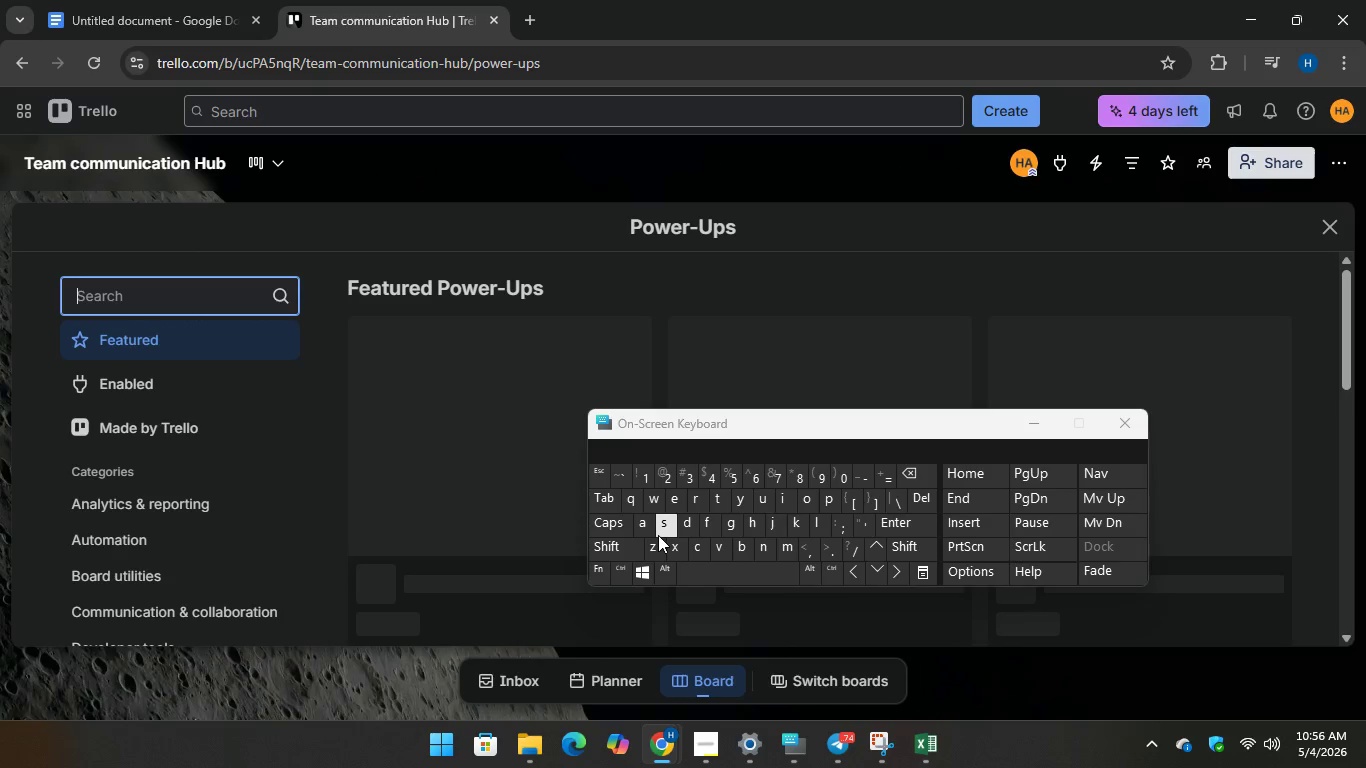 
type(custom fiel)
 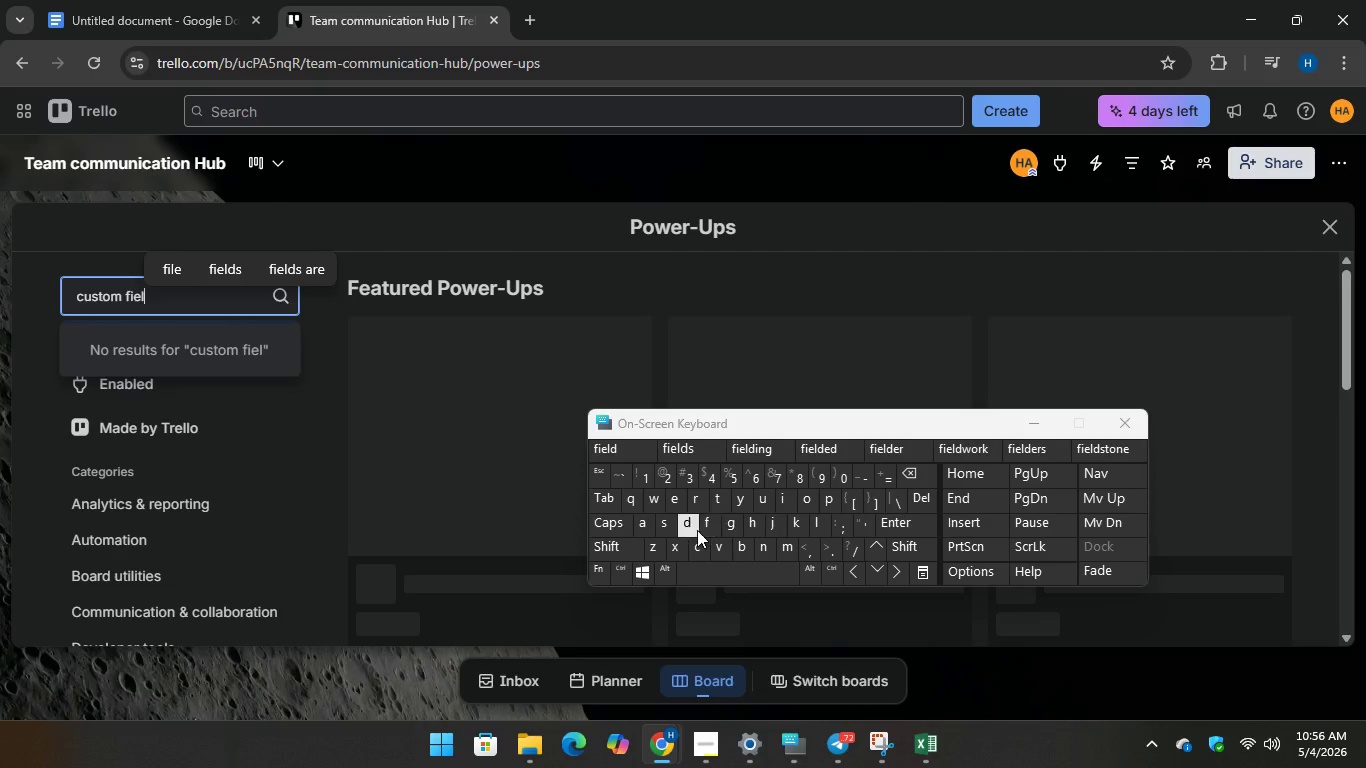 
hold_key(key=D, duration=0.34)
 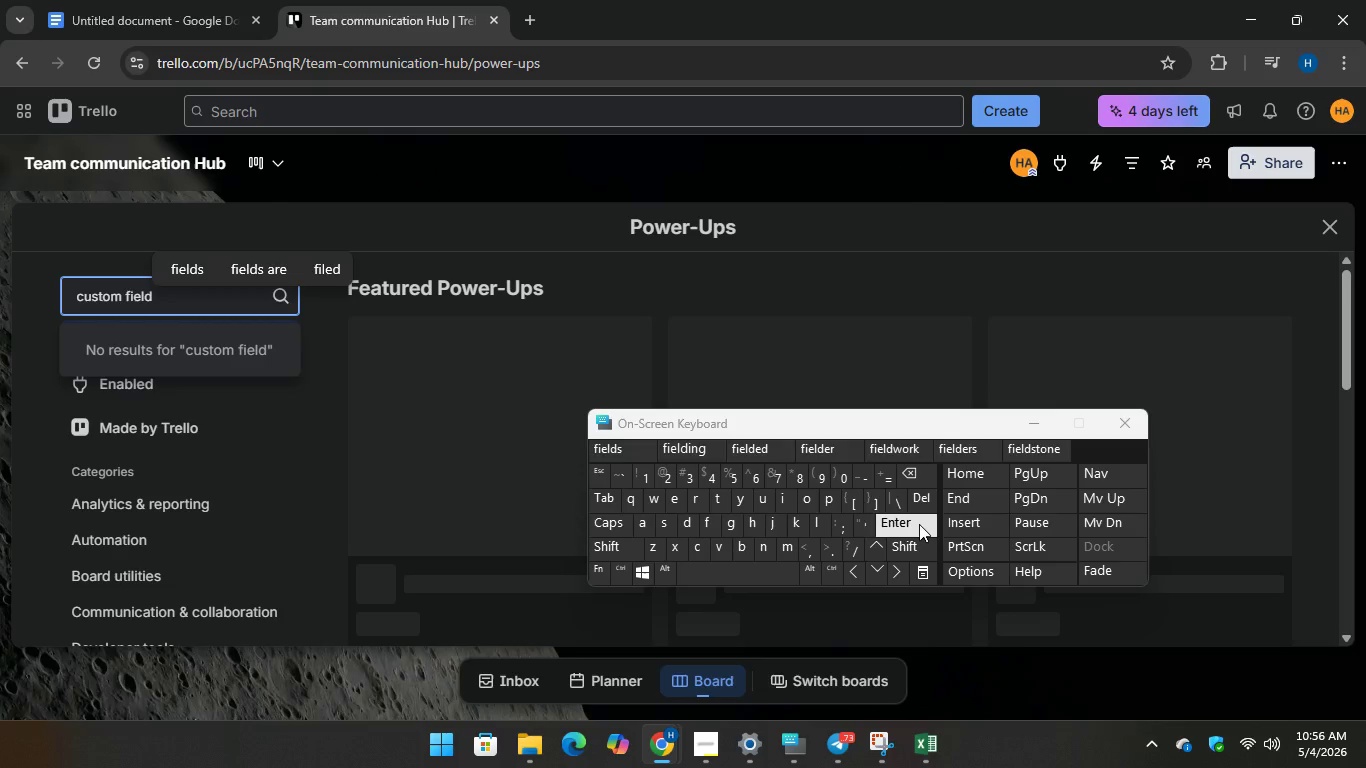 
key(Enter)
 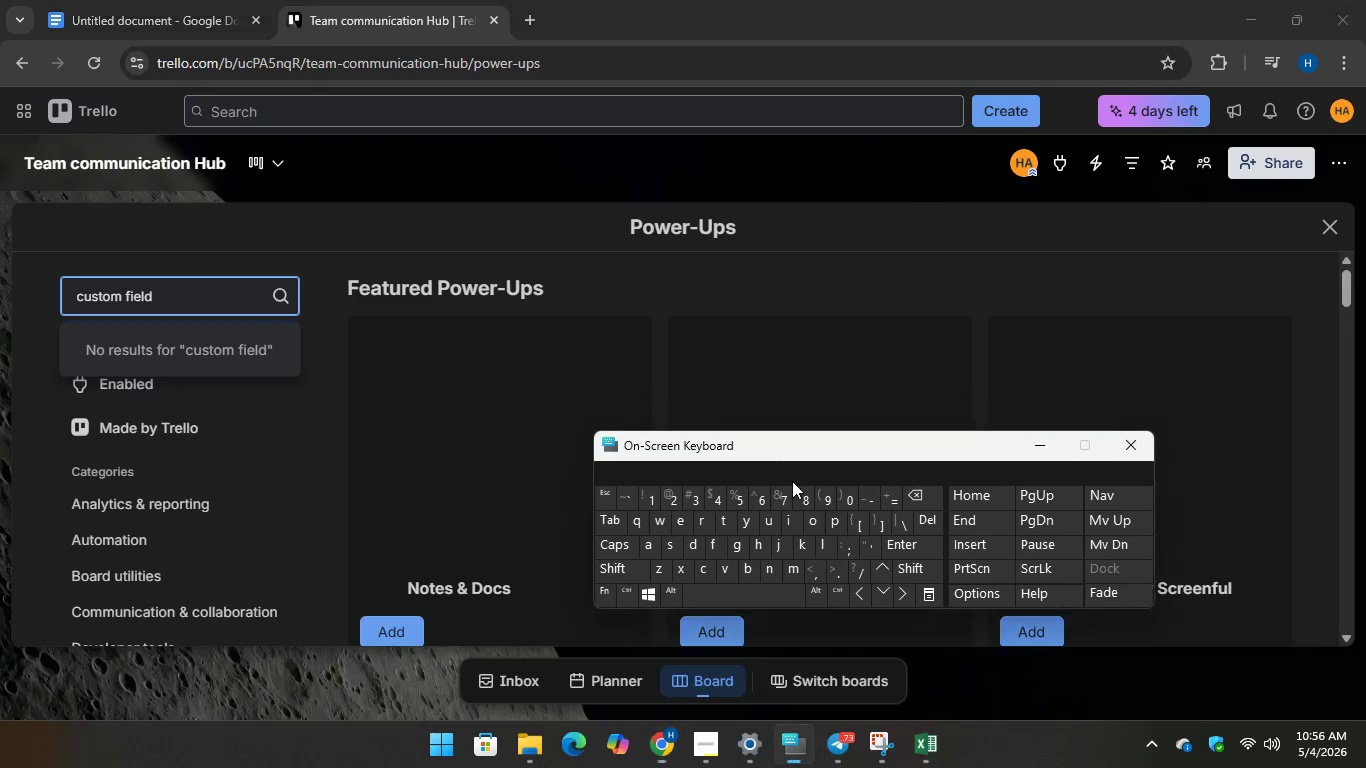 
scroll: coordinate [779, 457], scroll_direction: down, amount: 3.0
 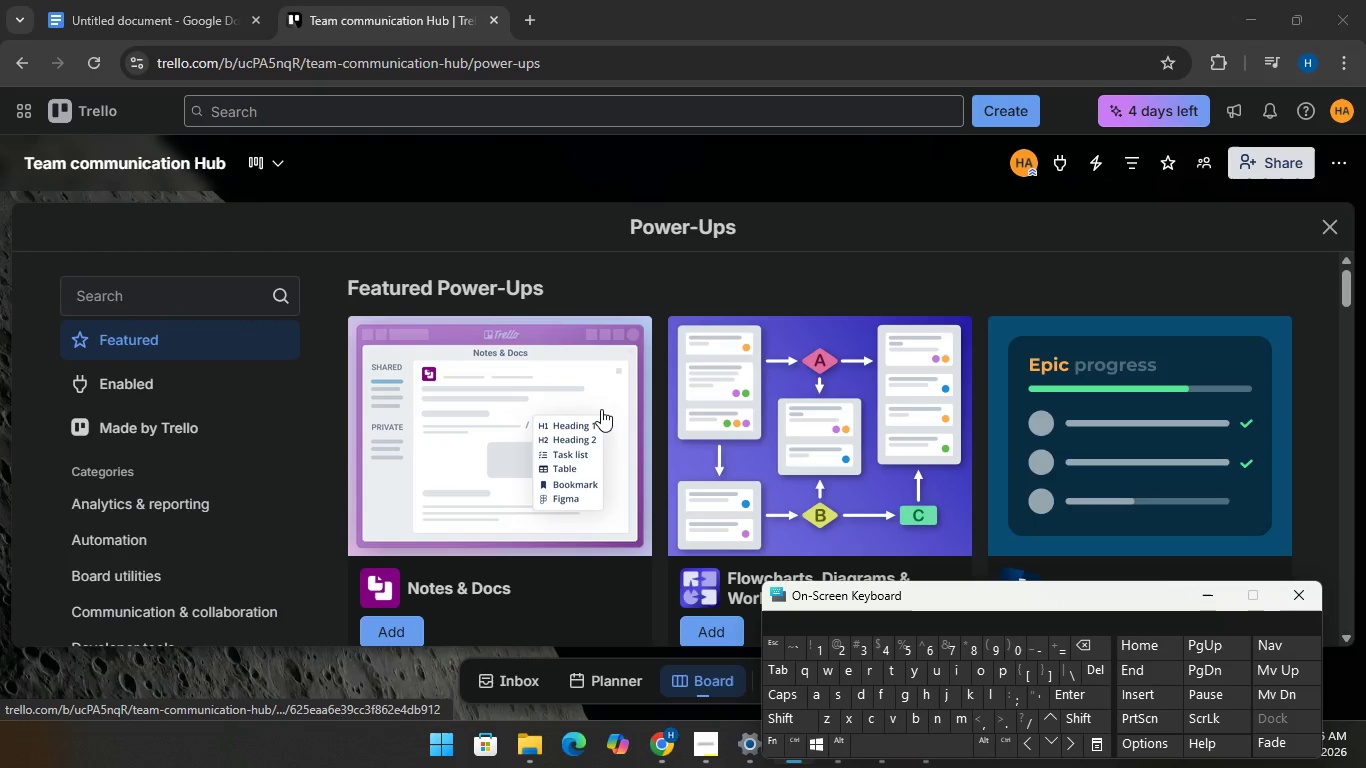 
left_click([96, 293])
 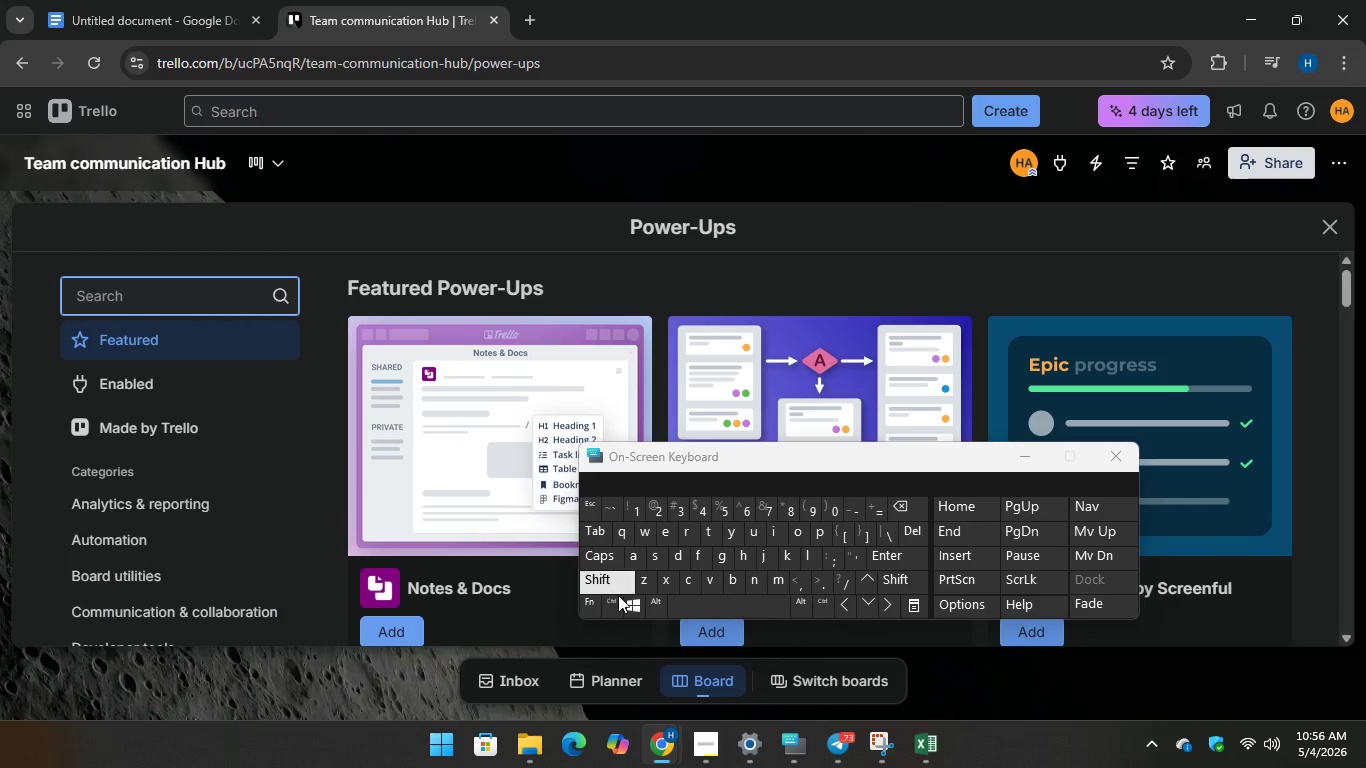 
type(custom field)
 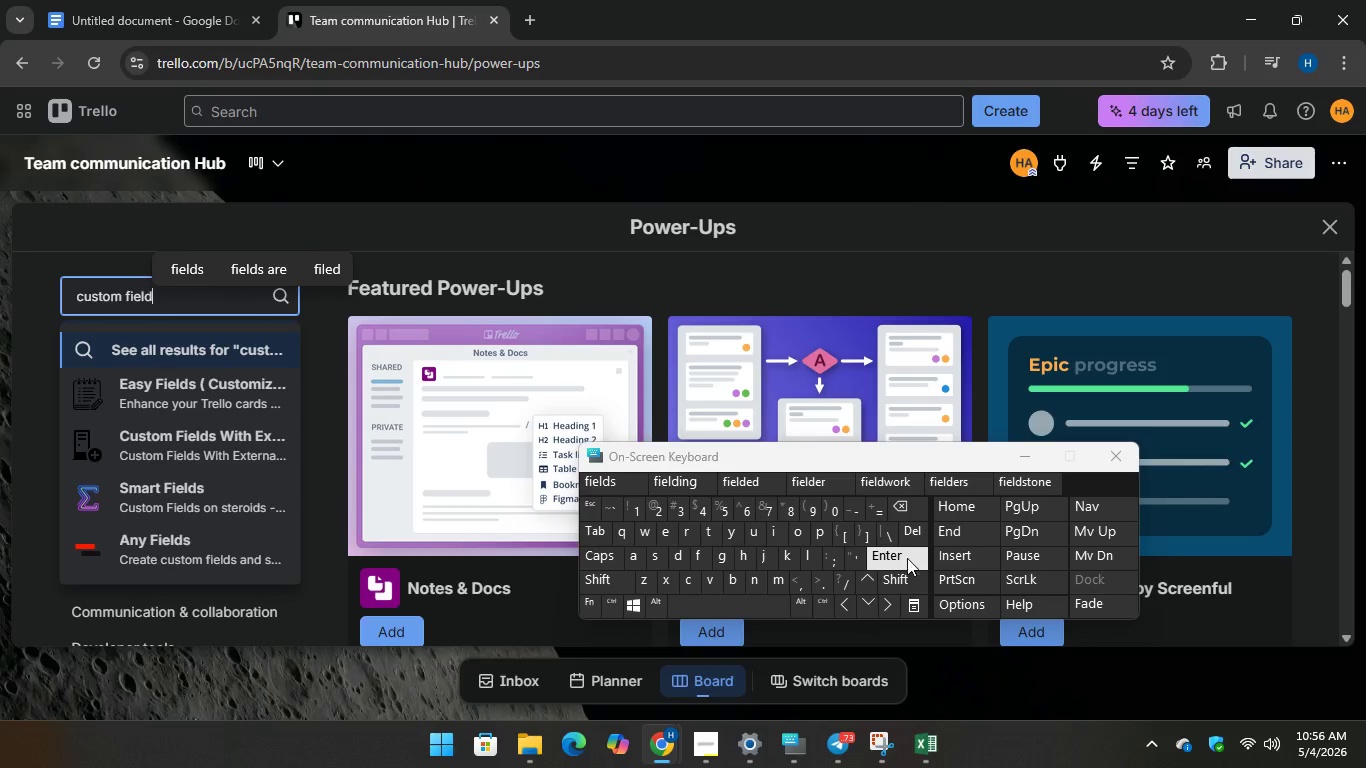 
key(Enter)
 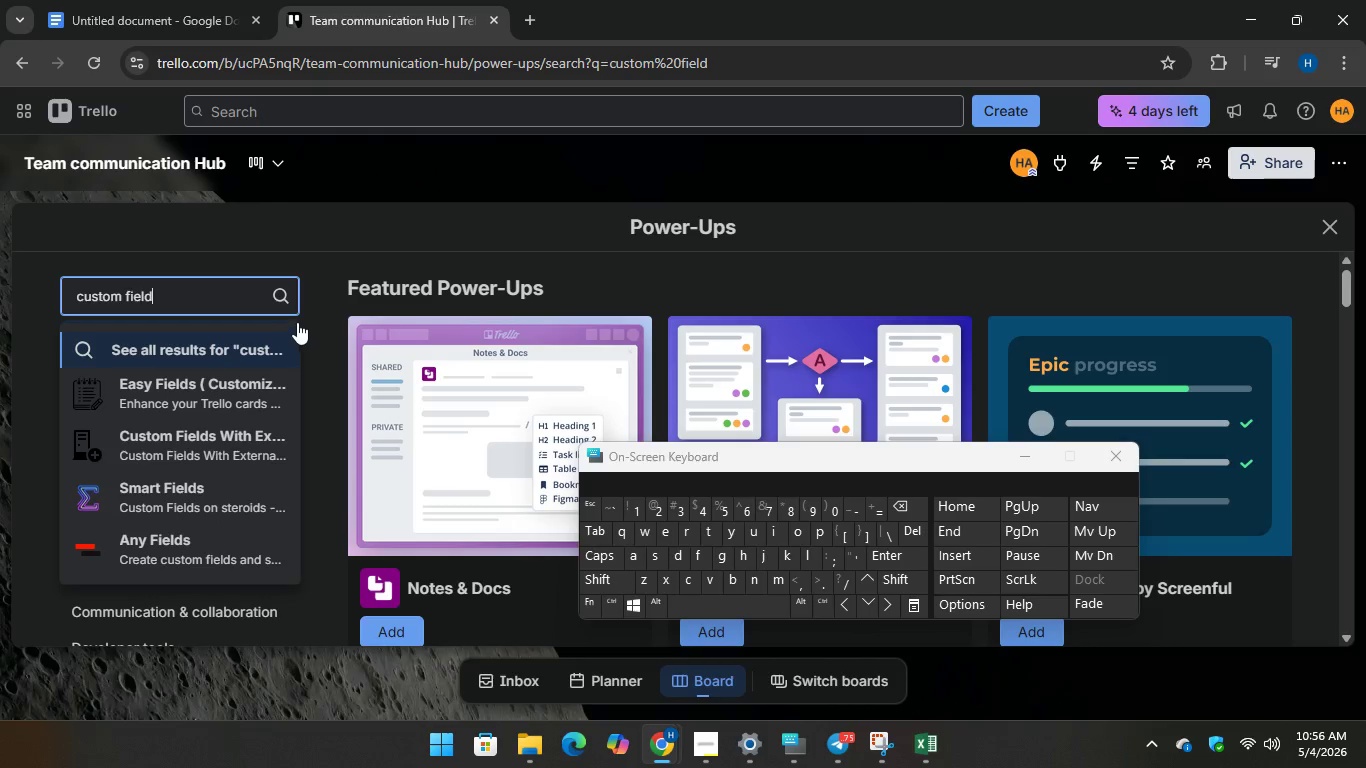 
mouse_move([308, 306])
 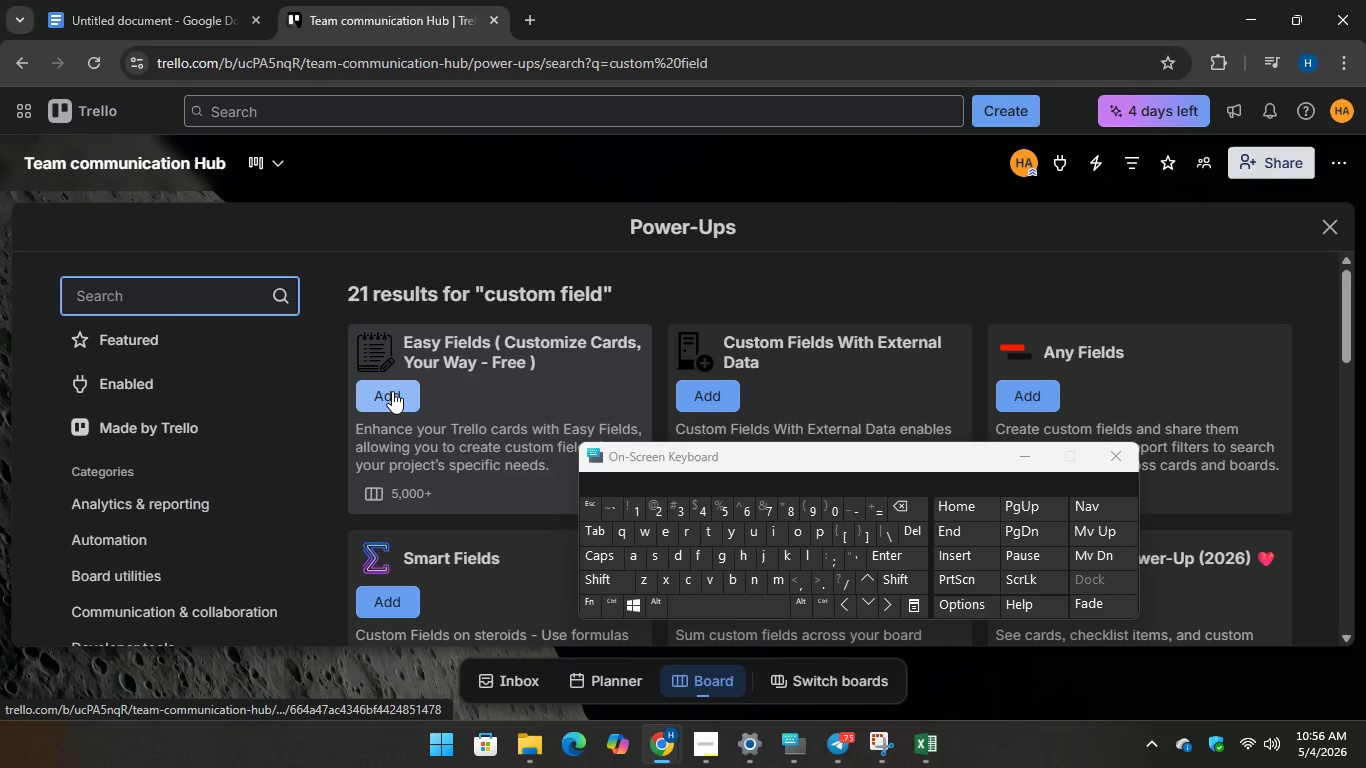 
left_click([392, 391])
 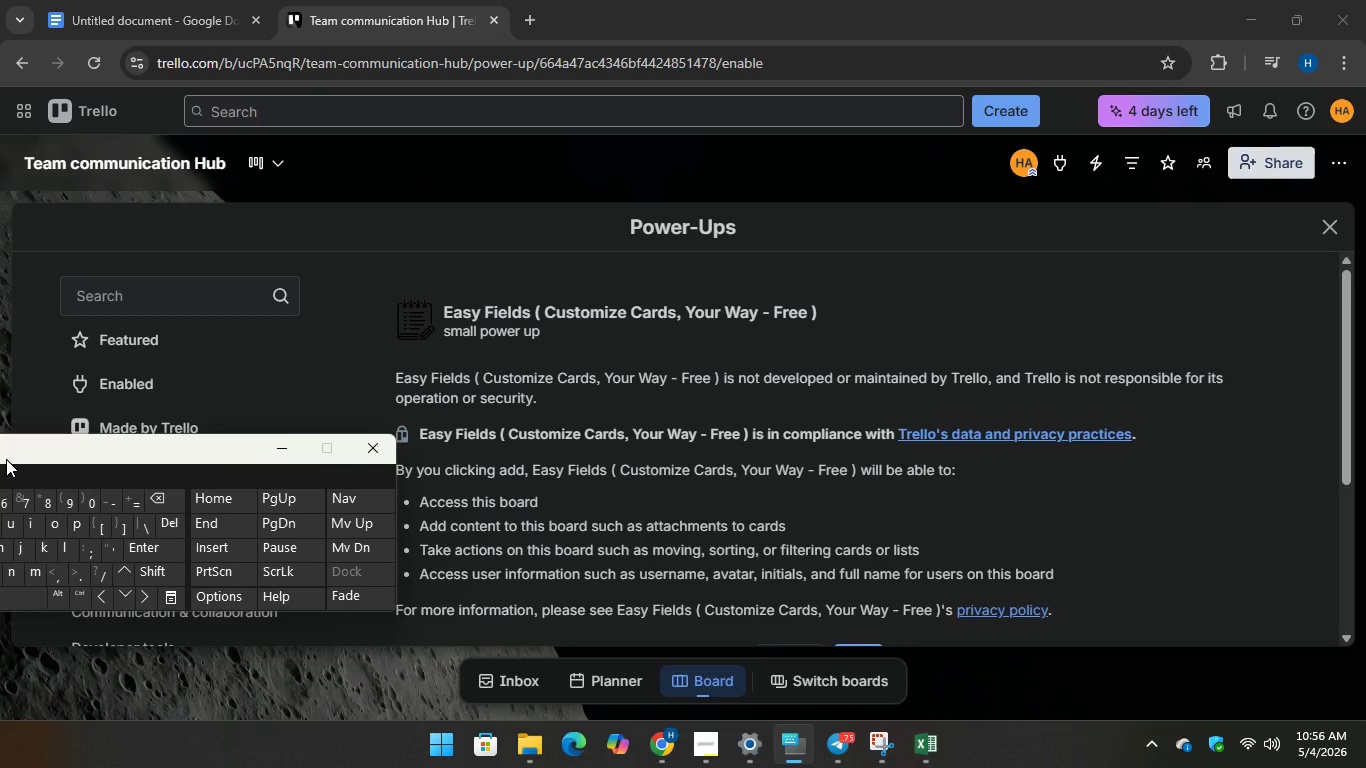 
scroll: coordinate [702, 427], scroll_direction: down, amount: 6.0
 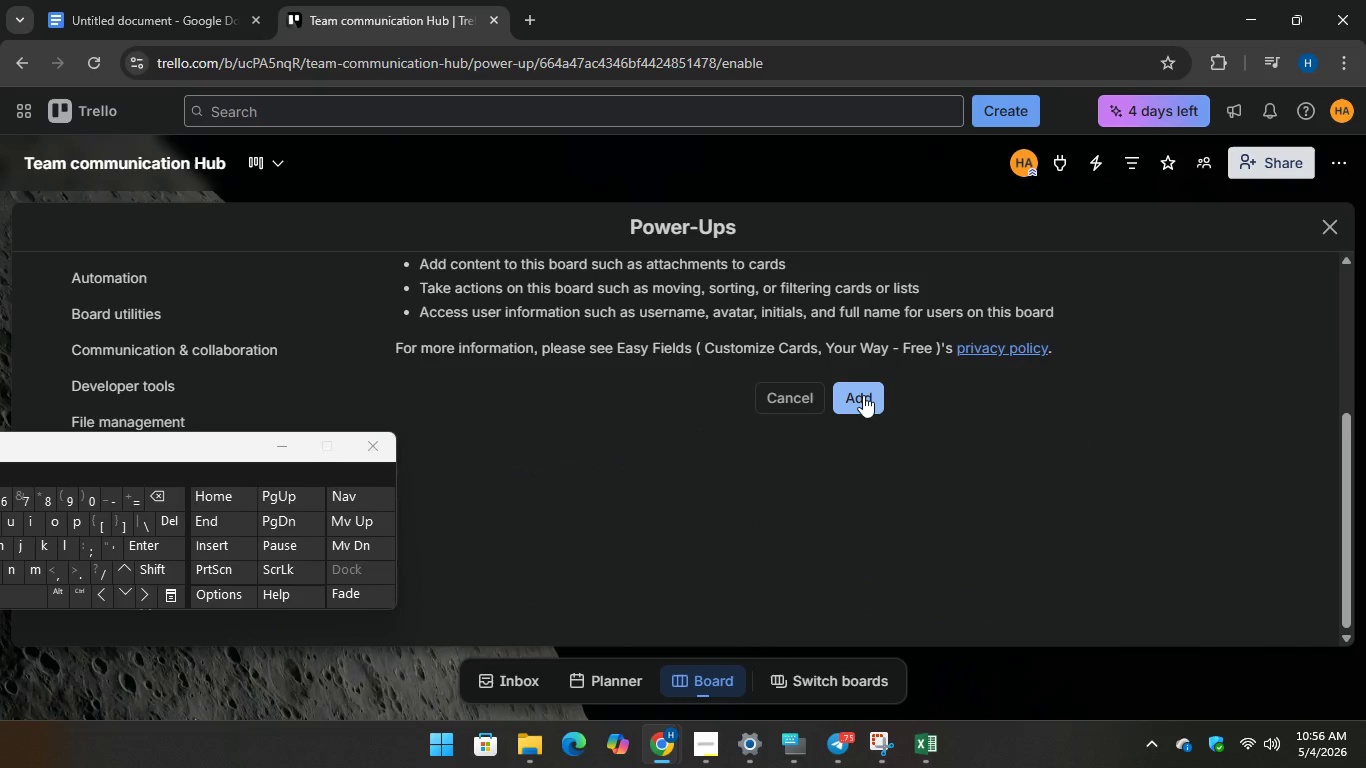 
left_click([863, 395])
 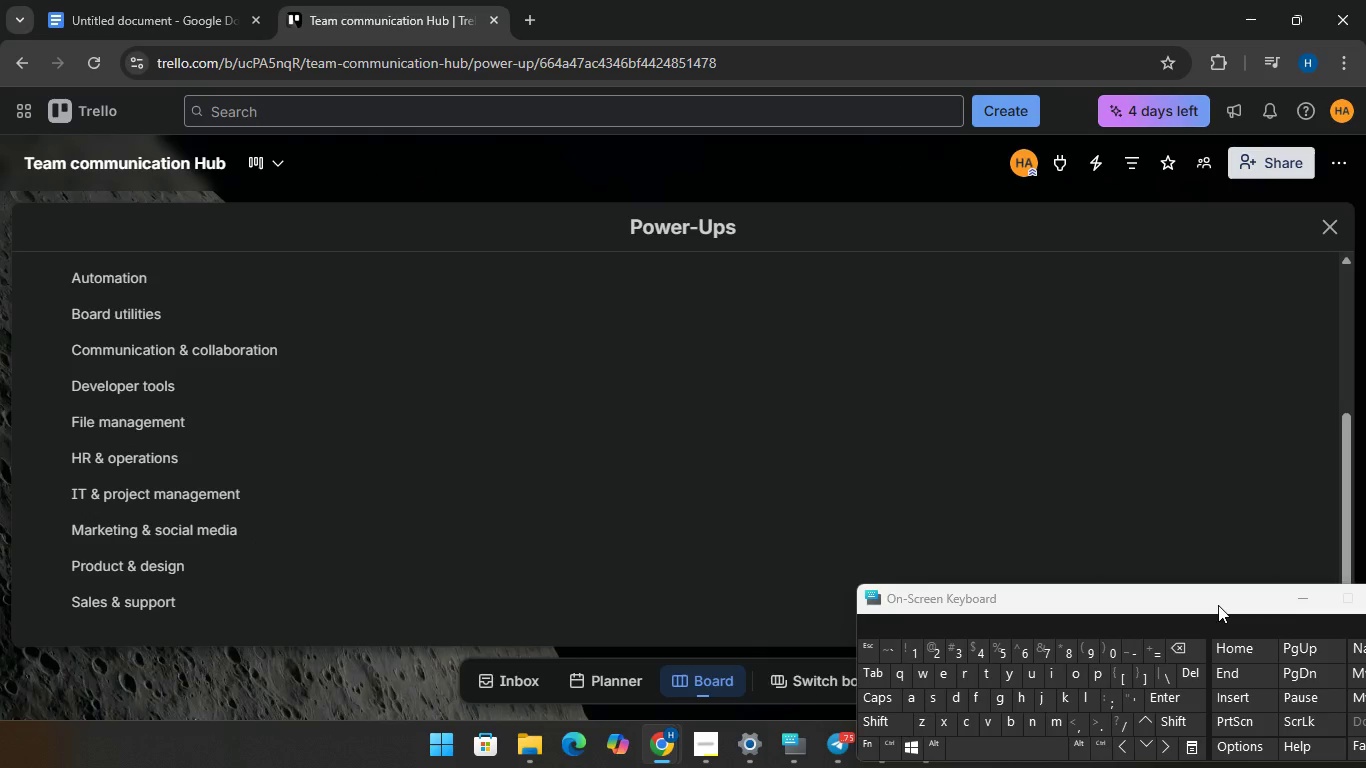 
wait(16.8)
 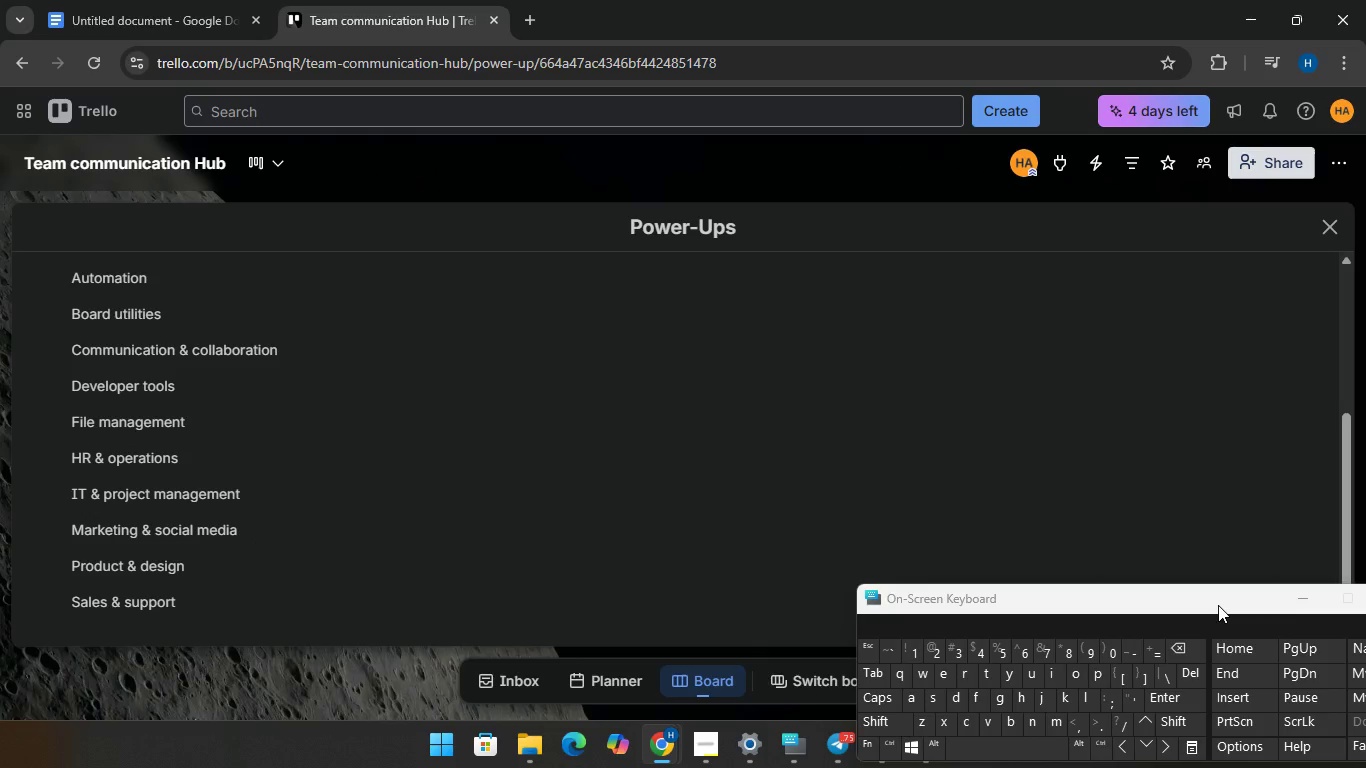 
scroll: coordinate [908, 575], scroll_direction: up, amount: 4.0
 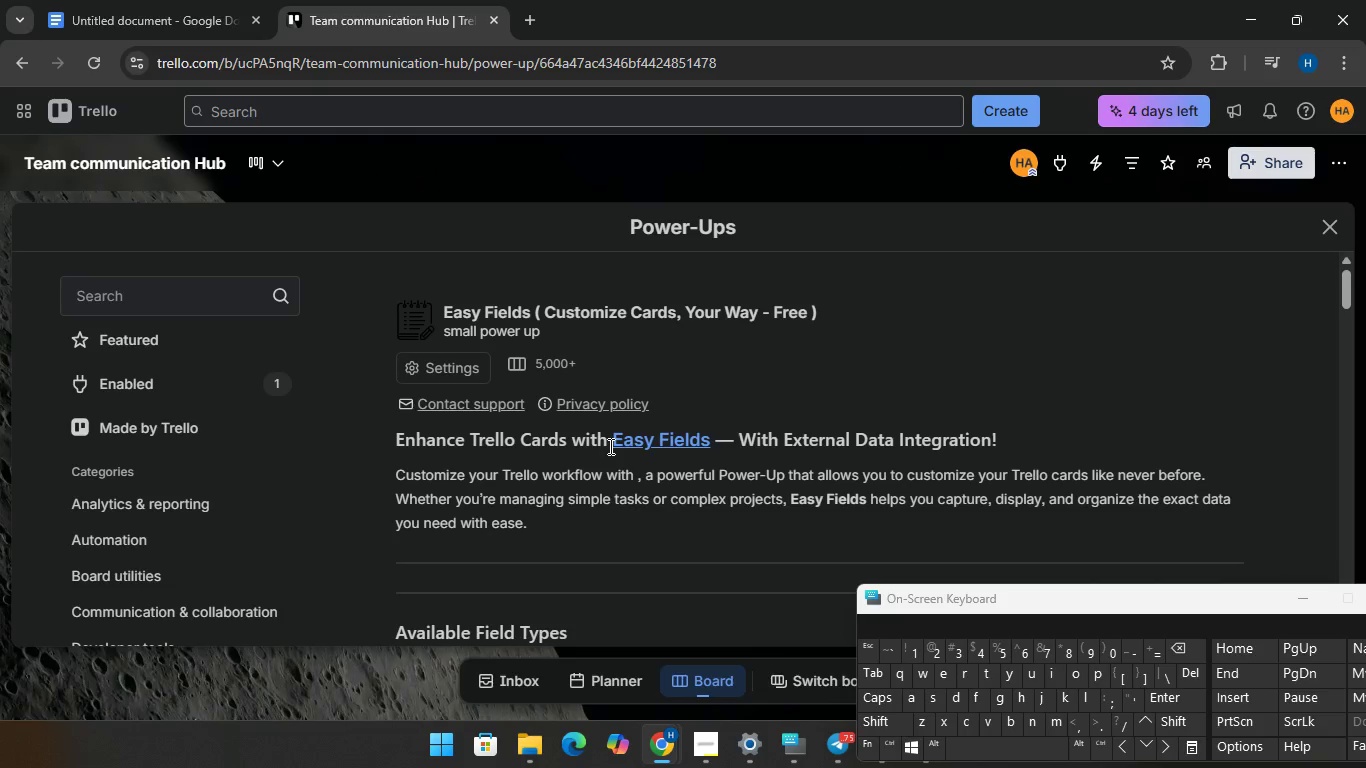 
scroll: coordinate [609, 446], scroll_direction: down, amount: 6.0
 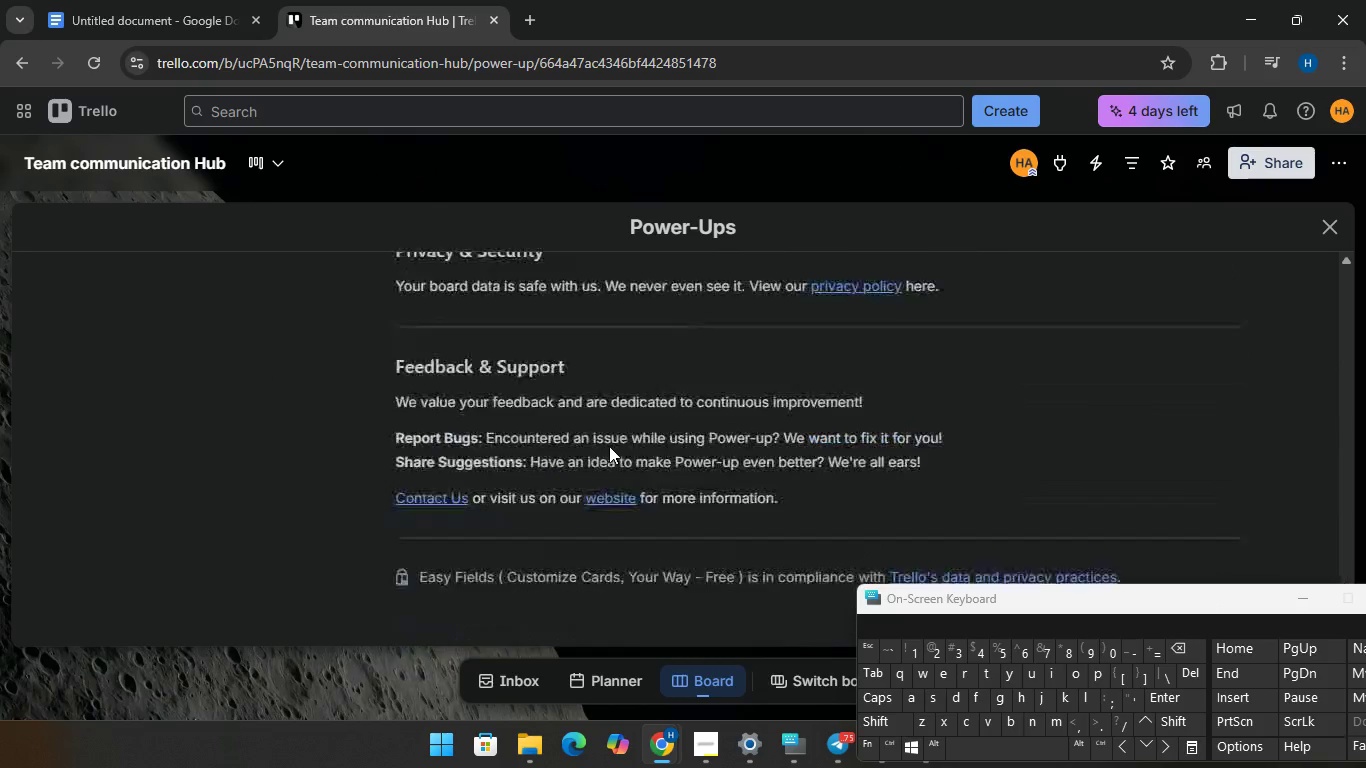 
scroll: coordinate [685, 423], scroll_direction: up, amount: 4.0
 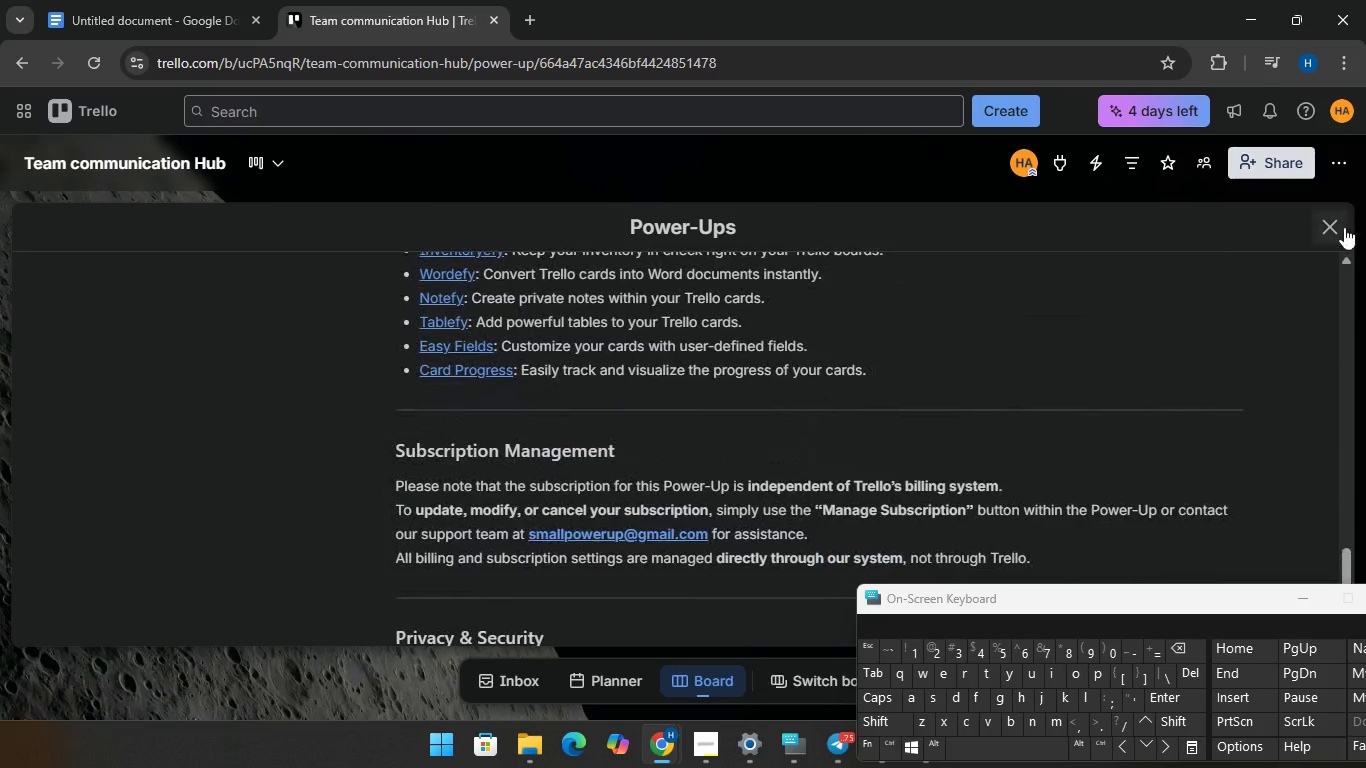 
left_click([1343, 226])
 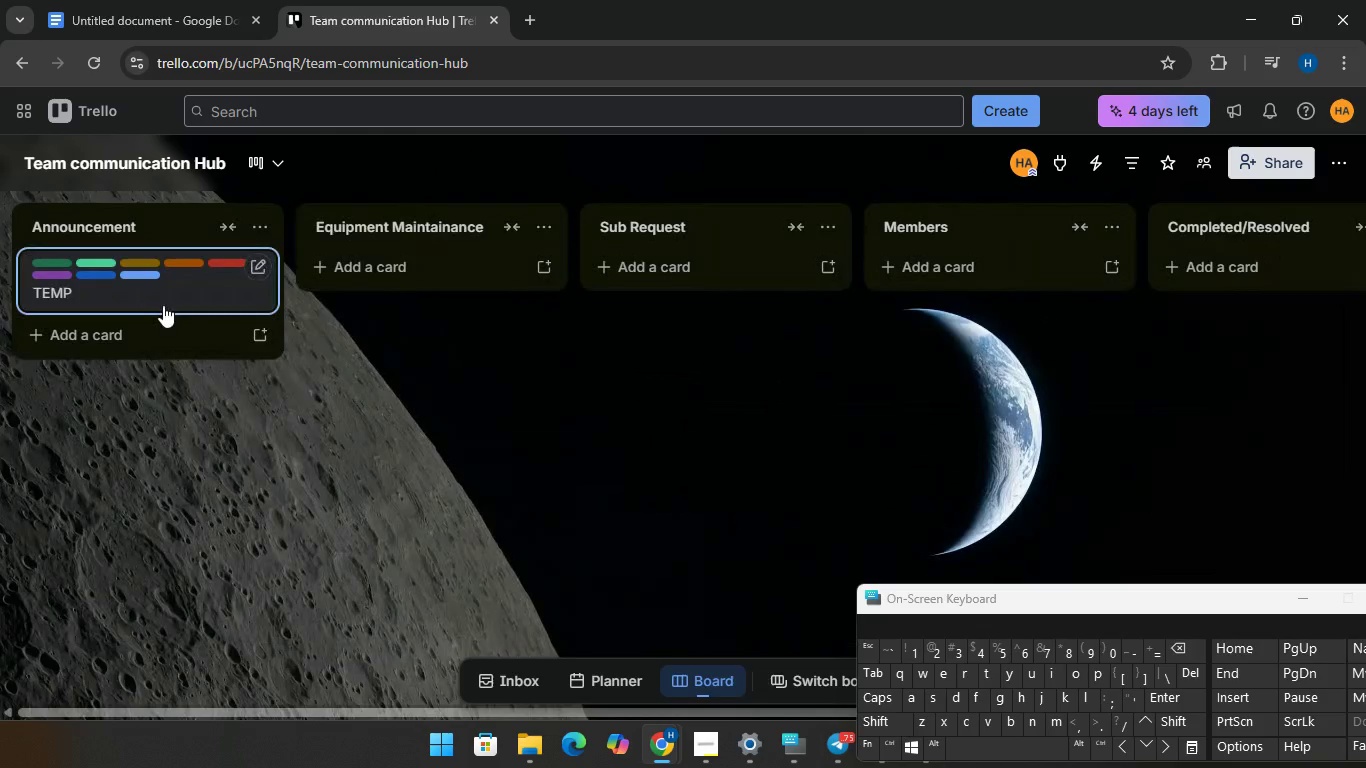 
left_click([167, 292])
 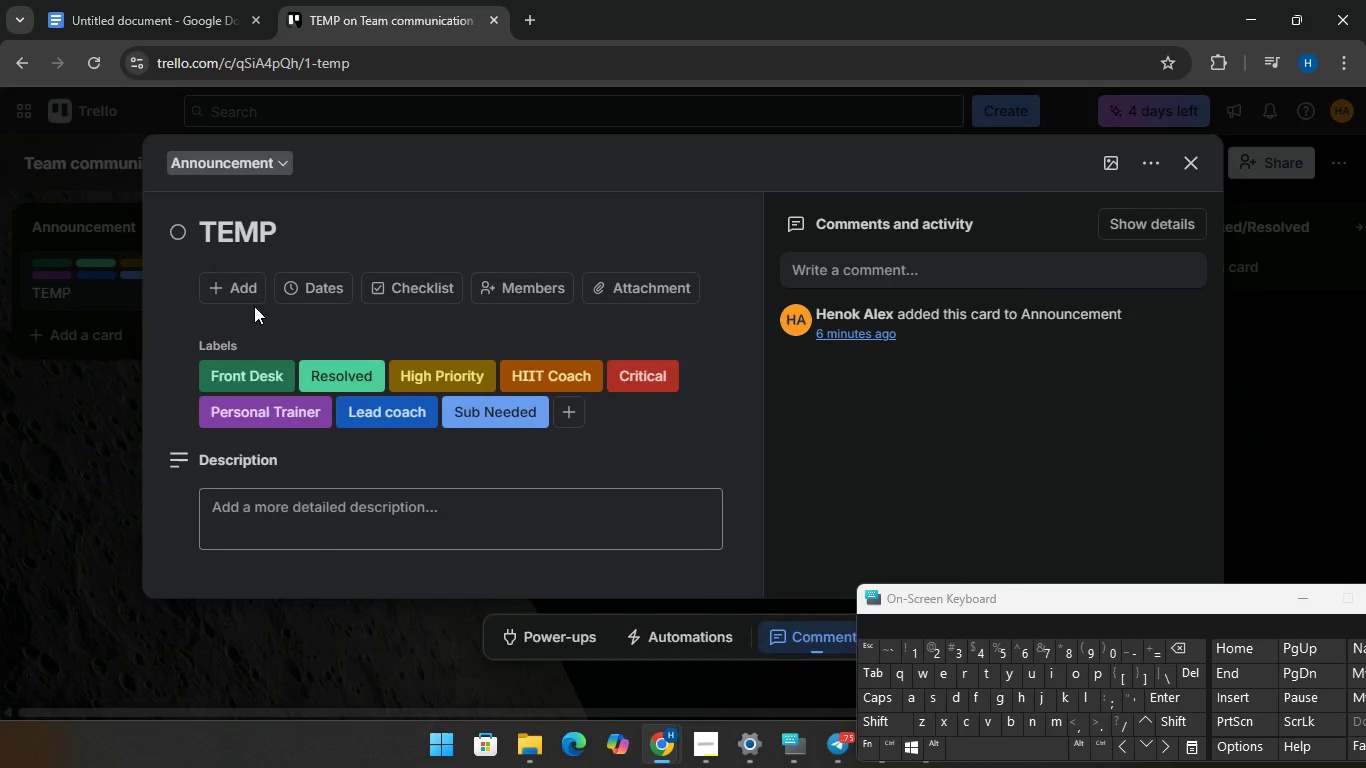 
left_click([238, 294])
 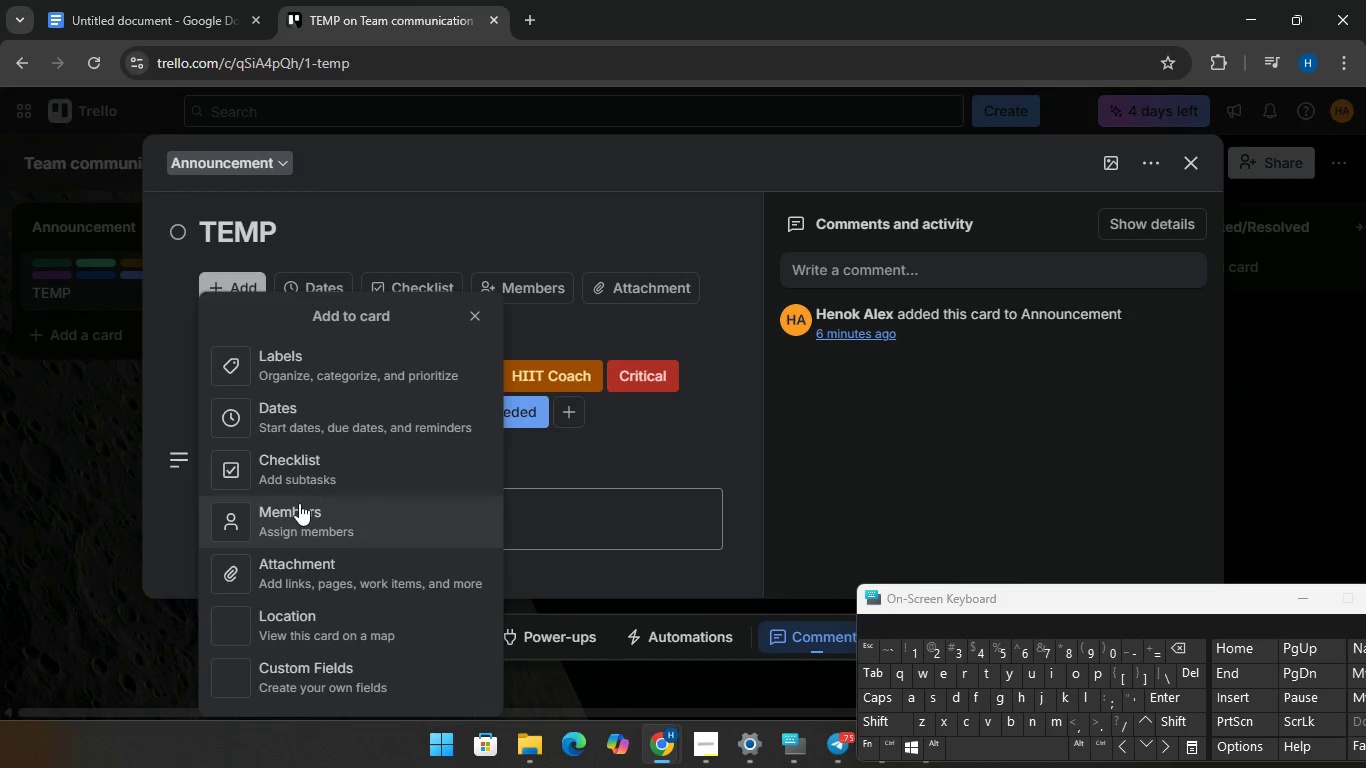 
scroll: coordinate [299, 503], scroll_direction: down, amount: 3.0
 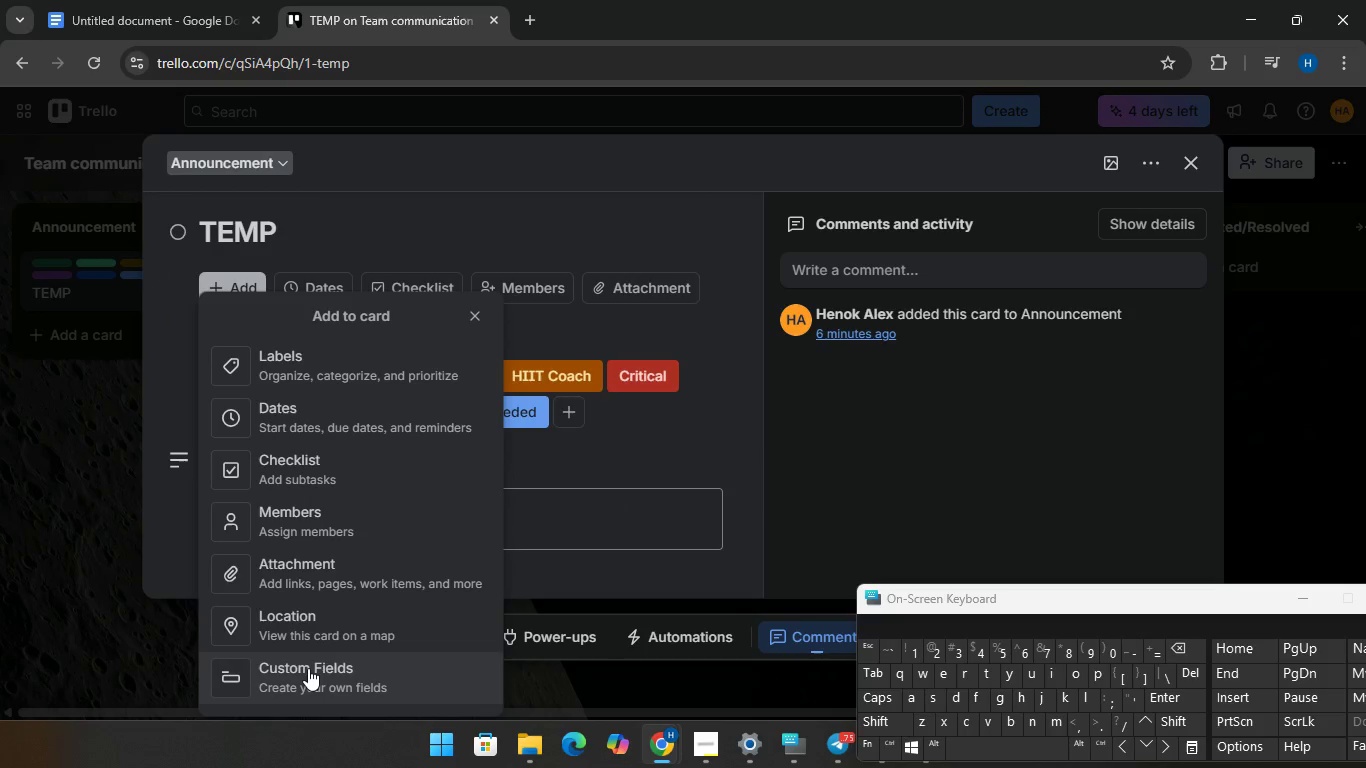 
left_click([308, 668])
 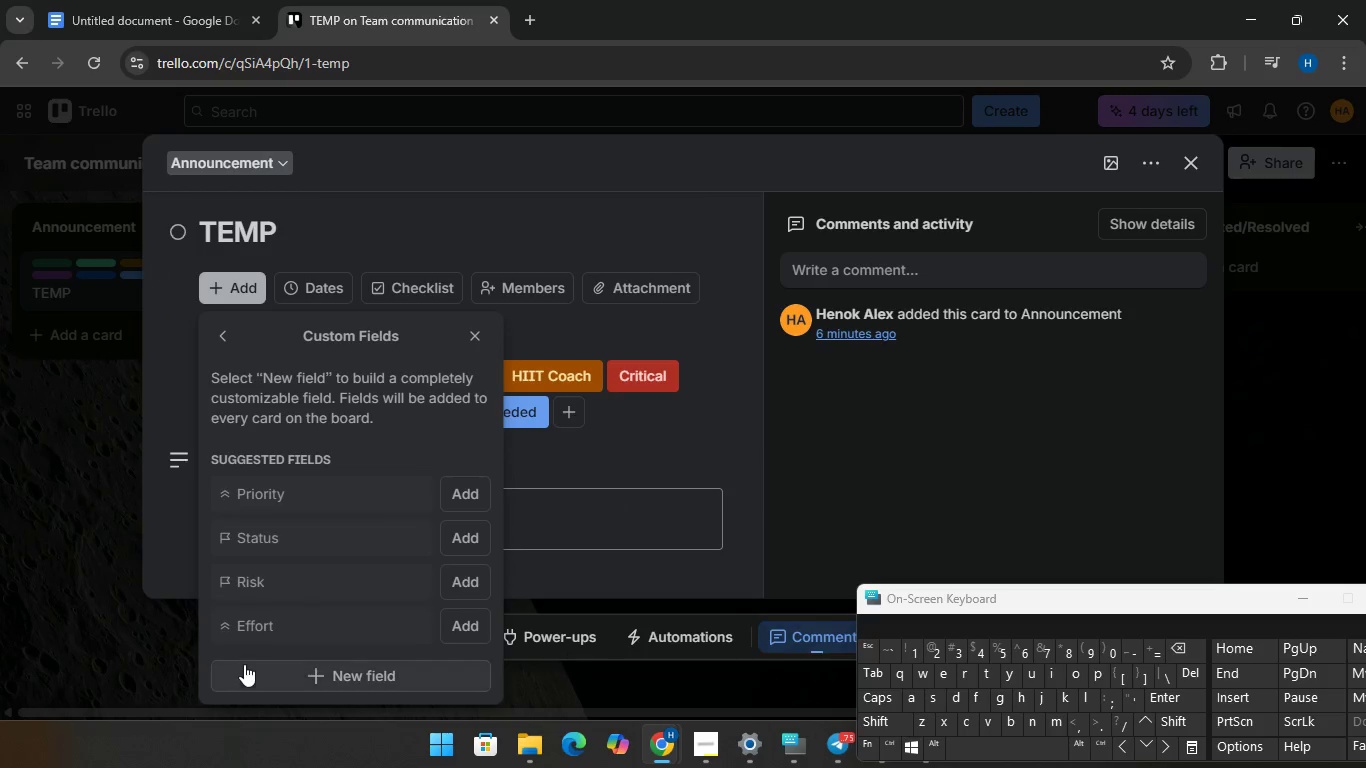 
left_click([256, 672])
 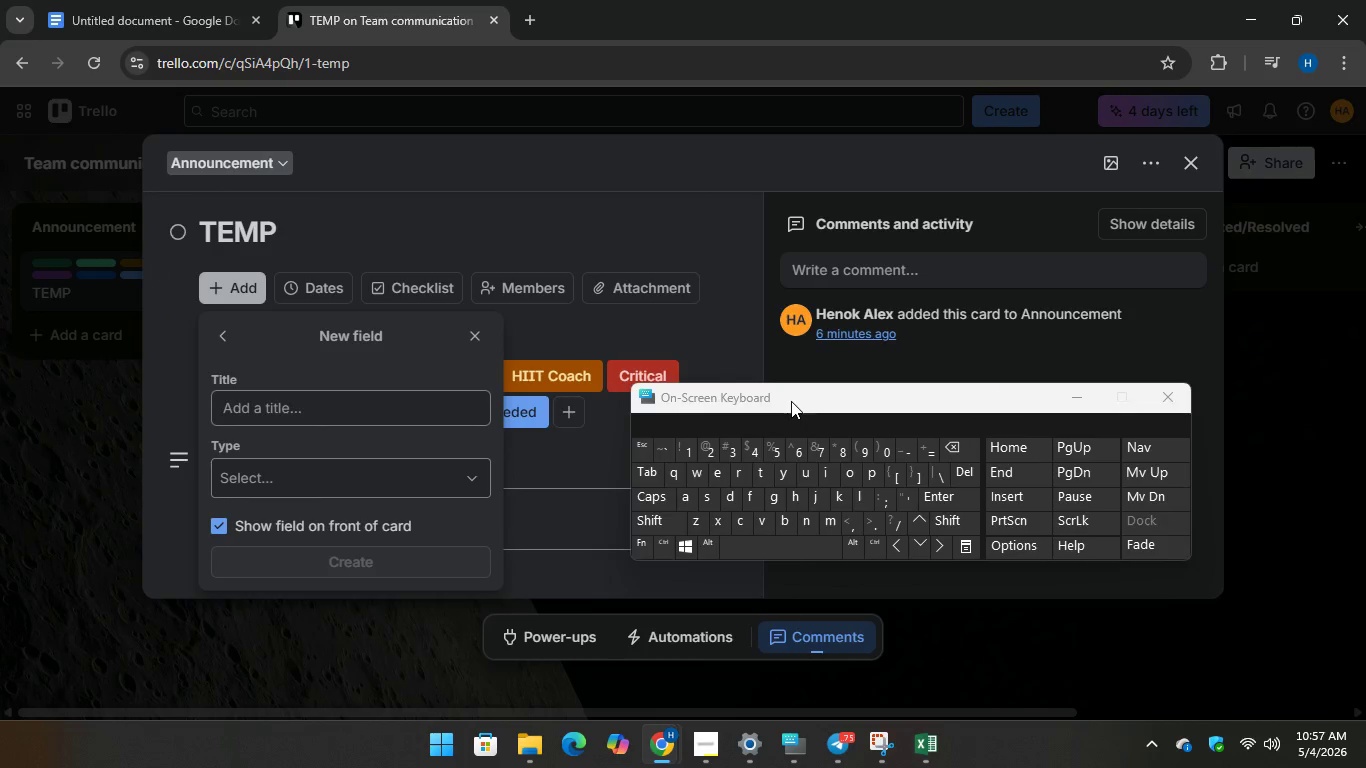 
left_click([378, 411])
 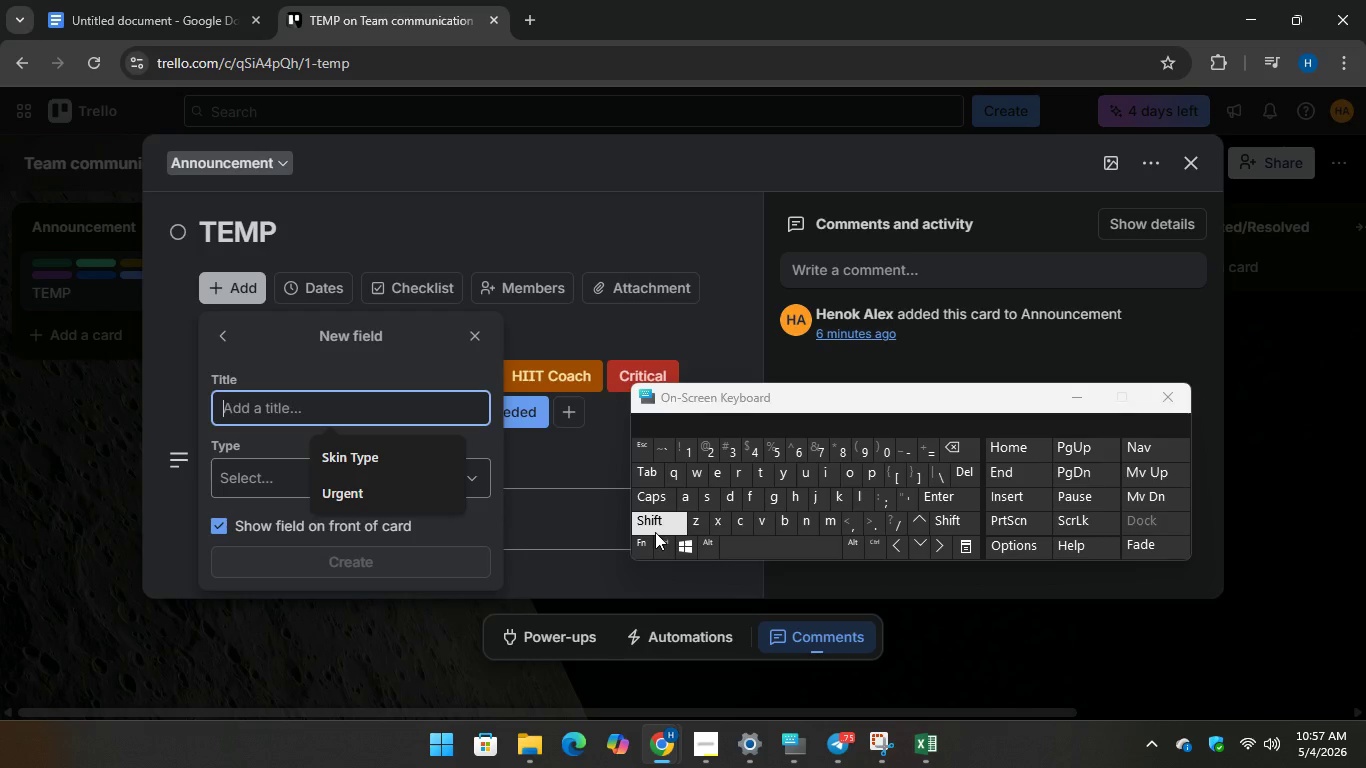 
type(Urgency)
 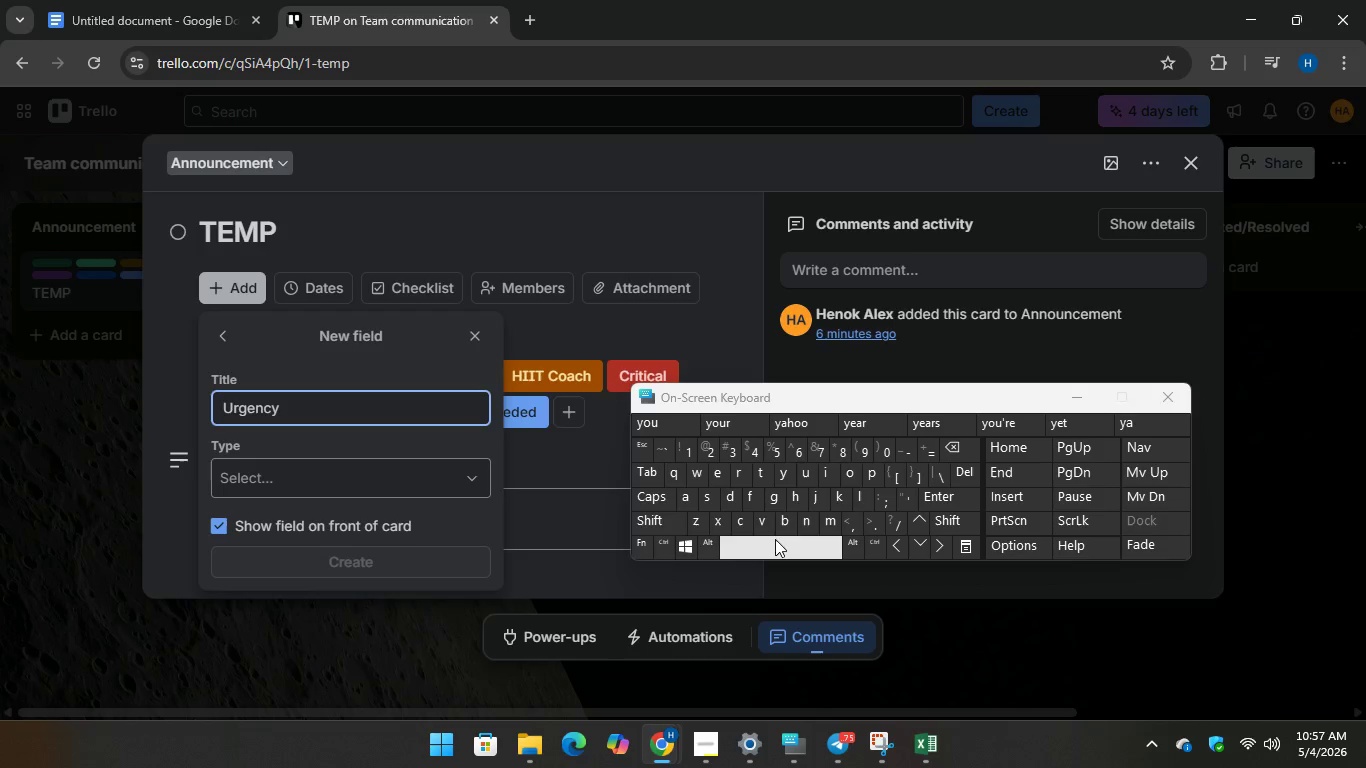 
type( Leve)
 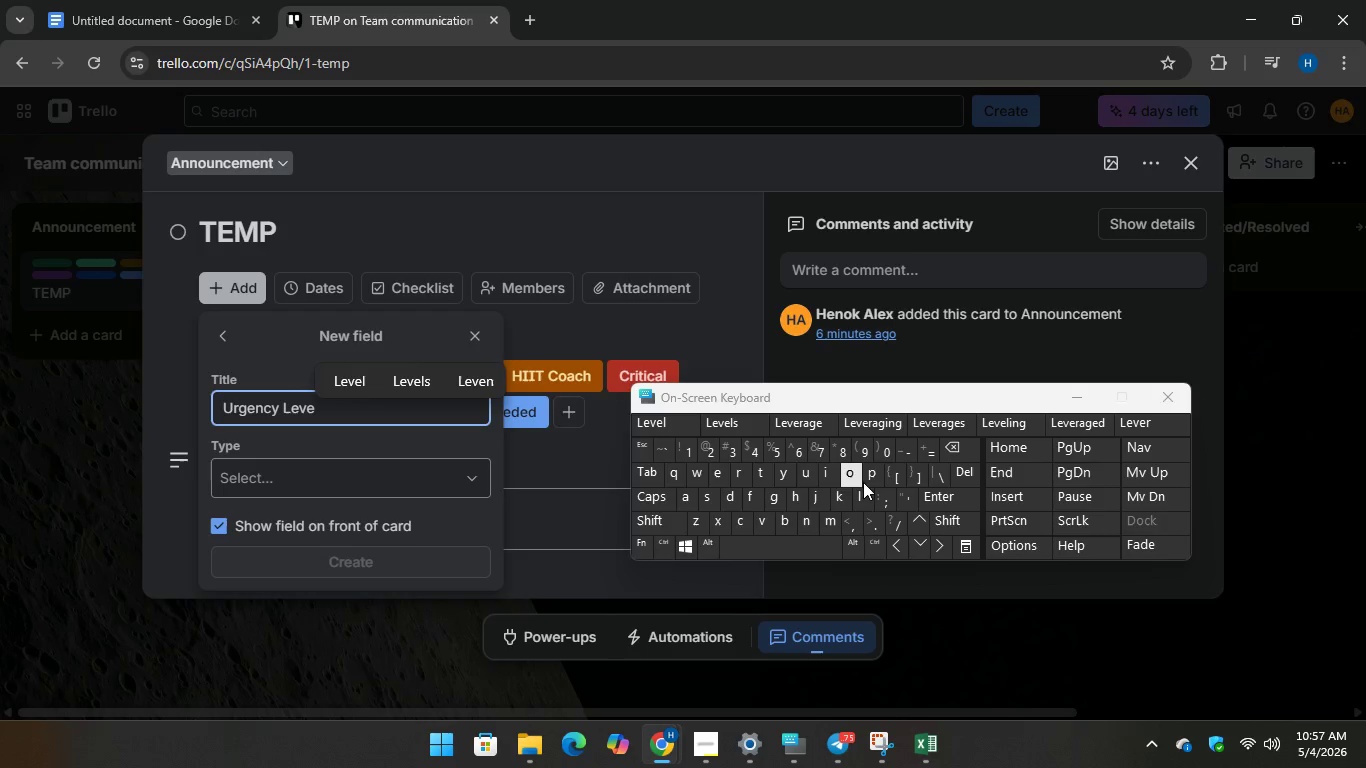 
key(L)
 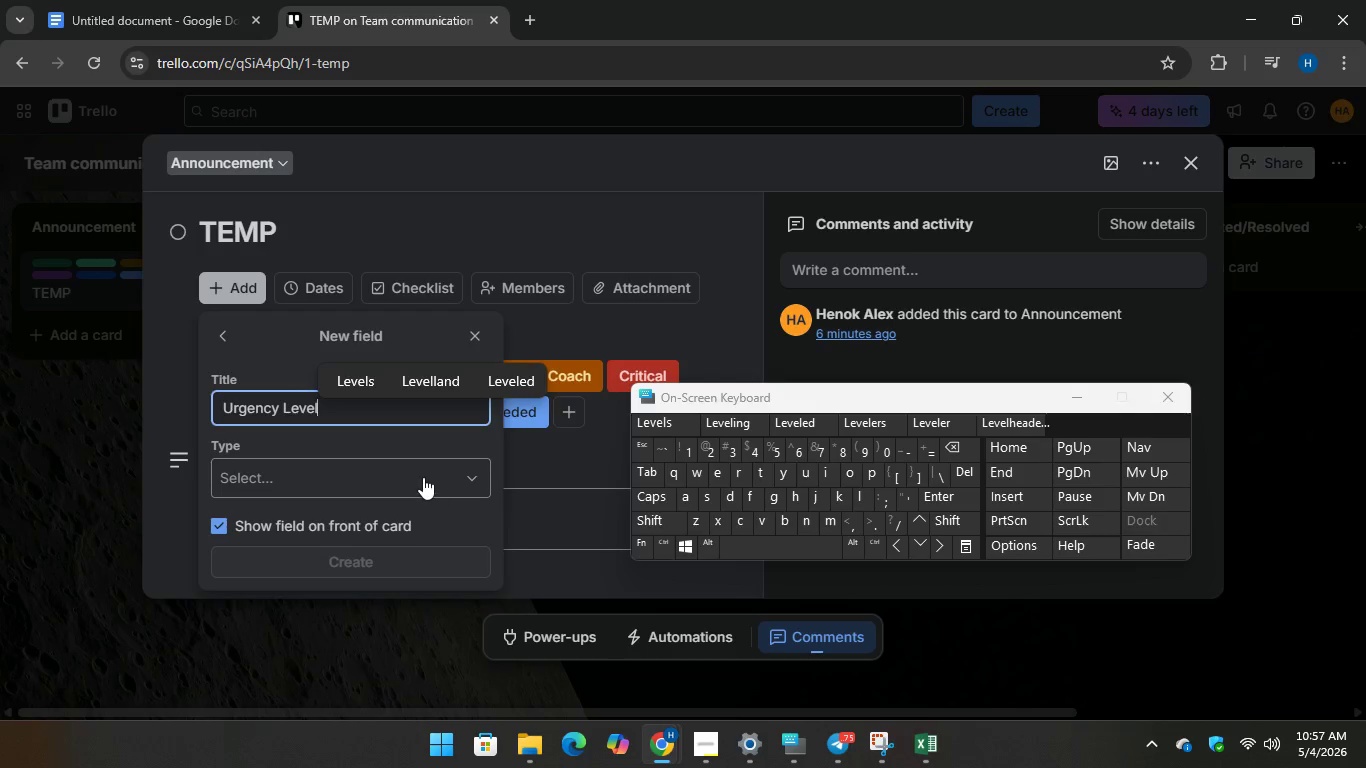 
left_click([423, 477])
 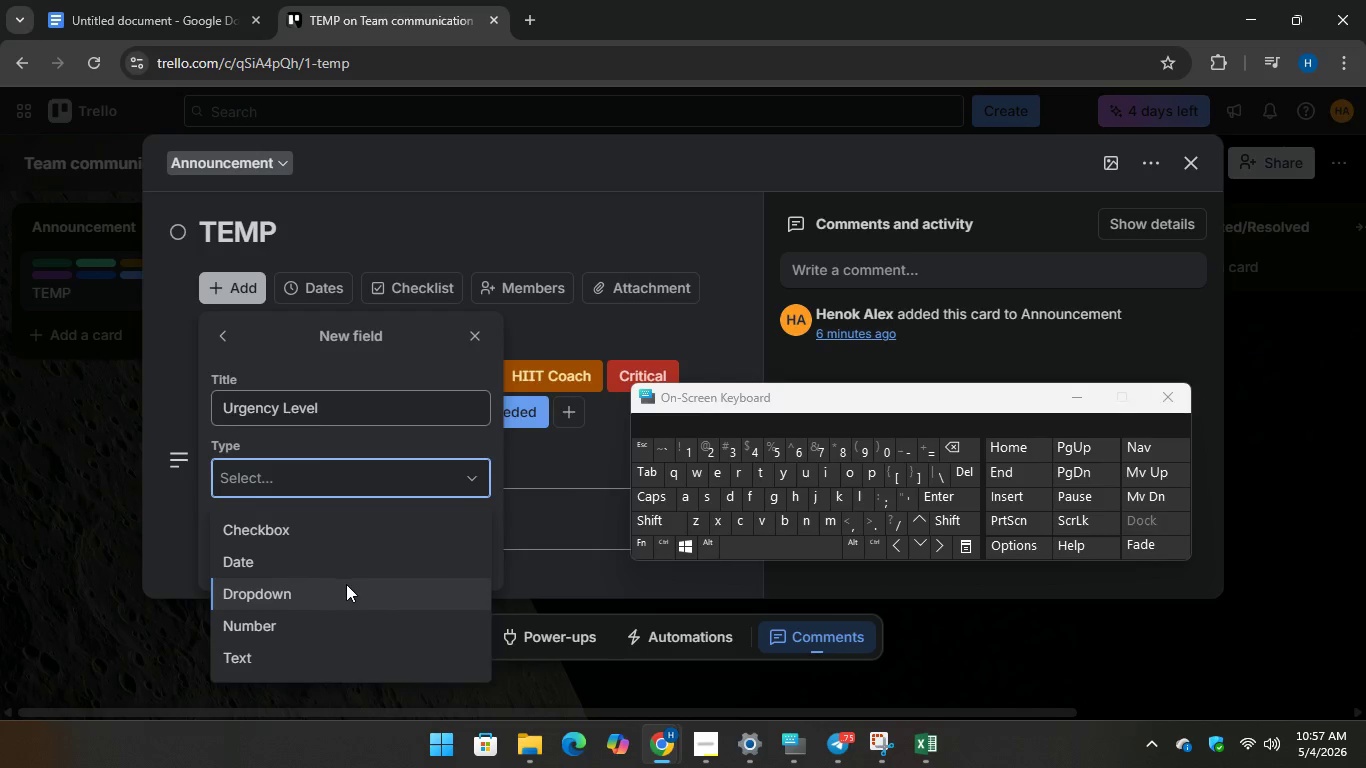 
left_click([346, 584])
 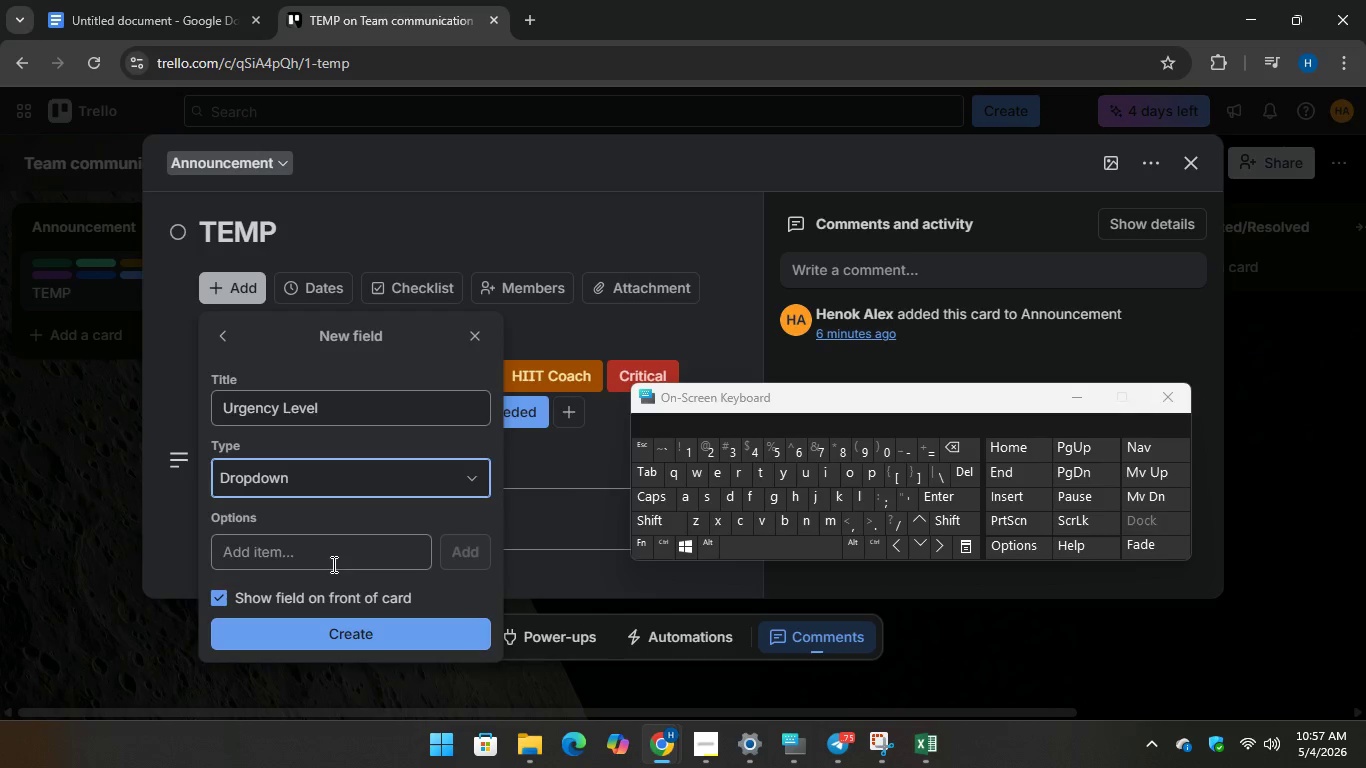 
left_click([332, 553])
 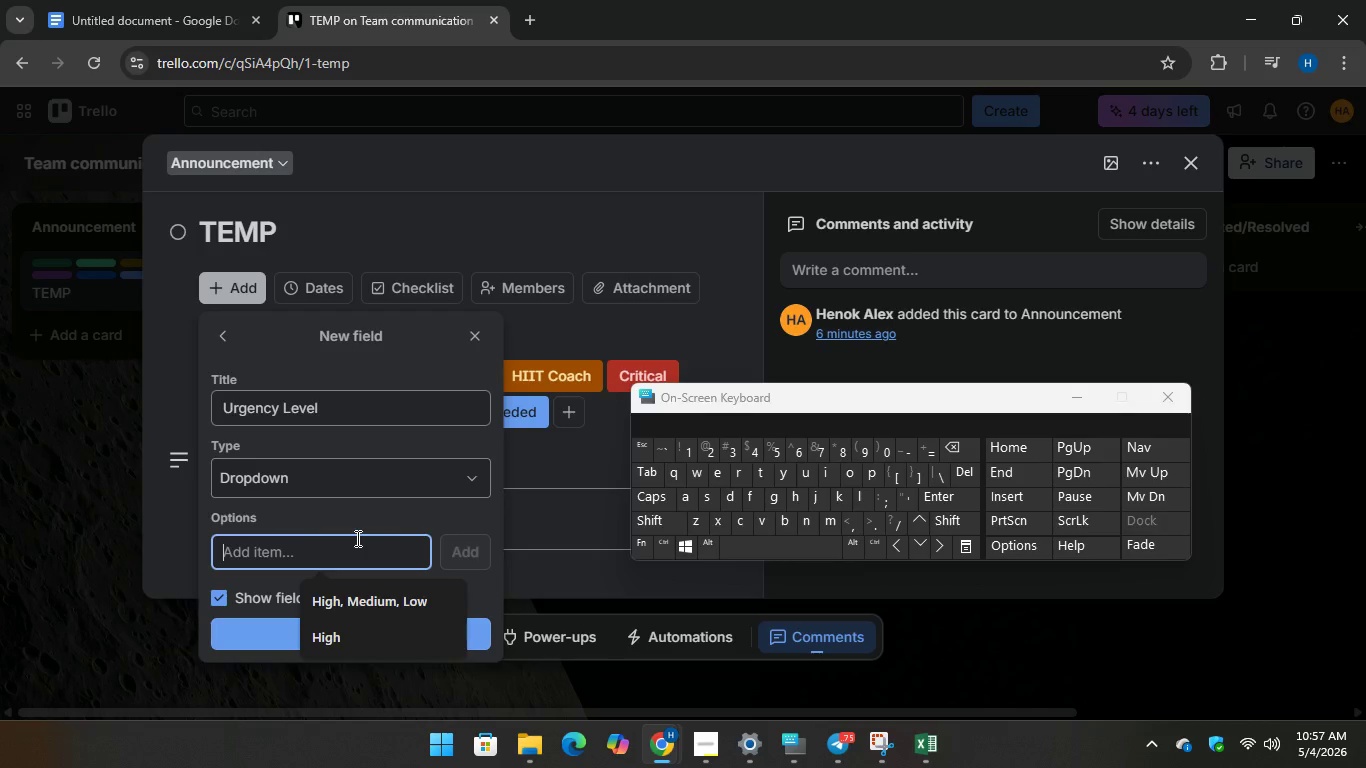 
wait(5.03)
 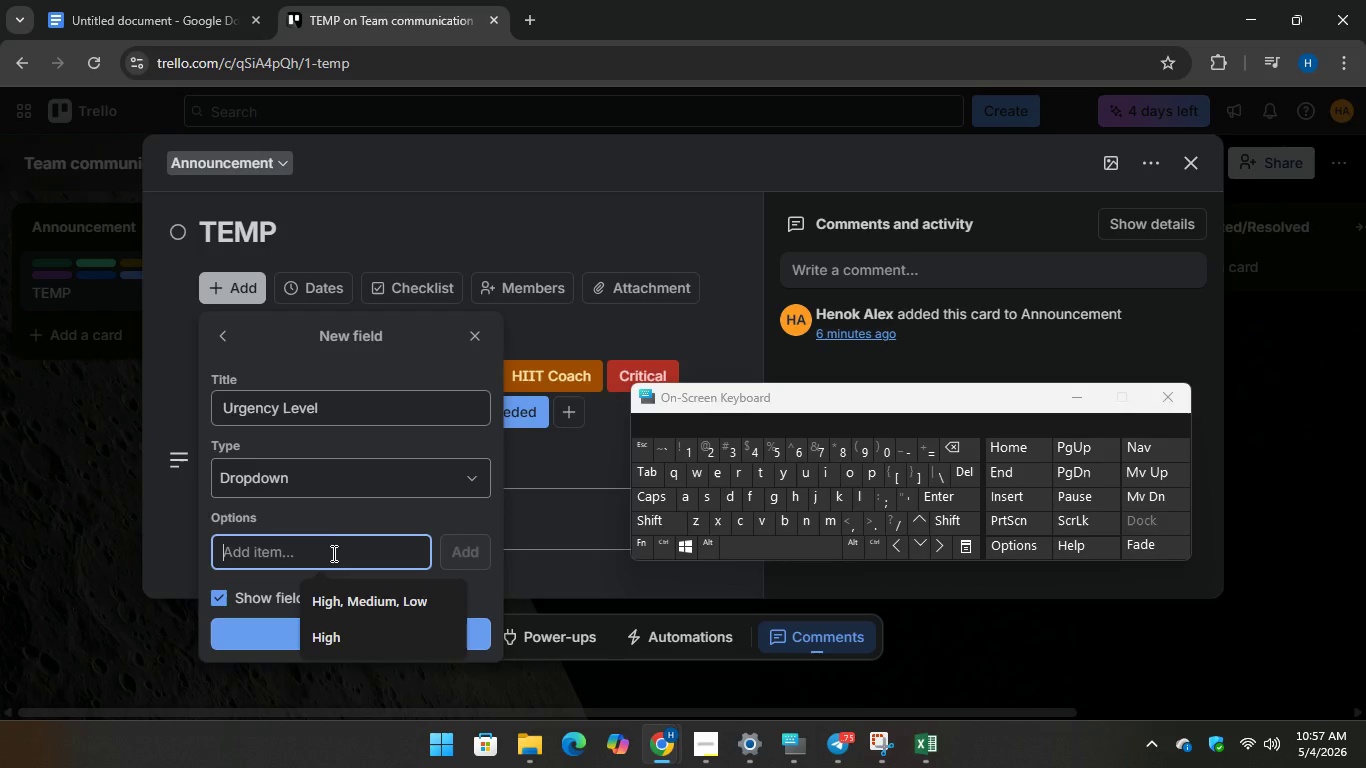 
type(Critical)
 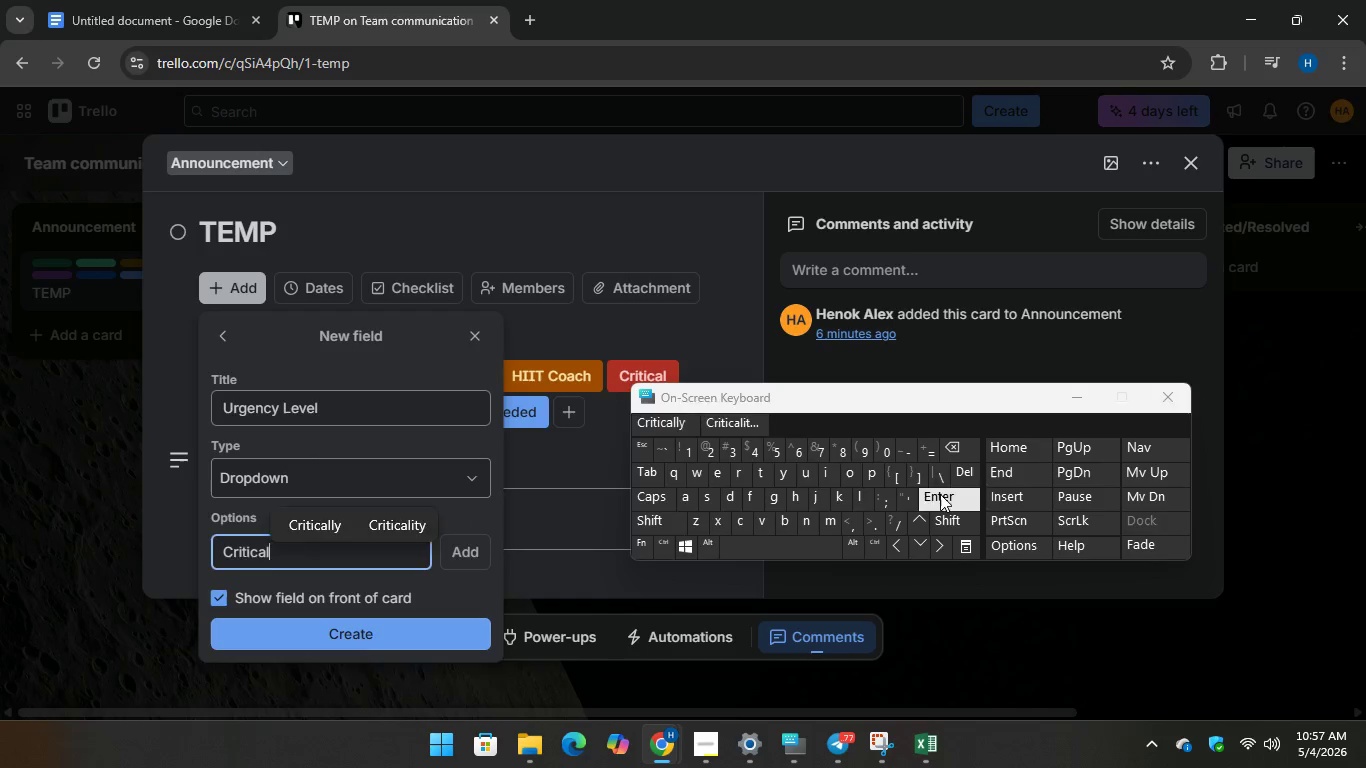 
key(Enter)
 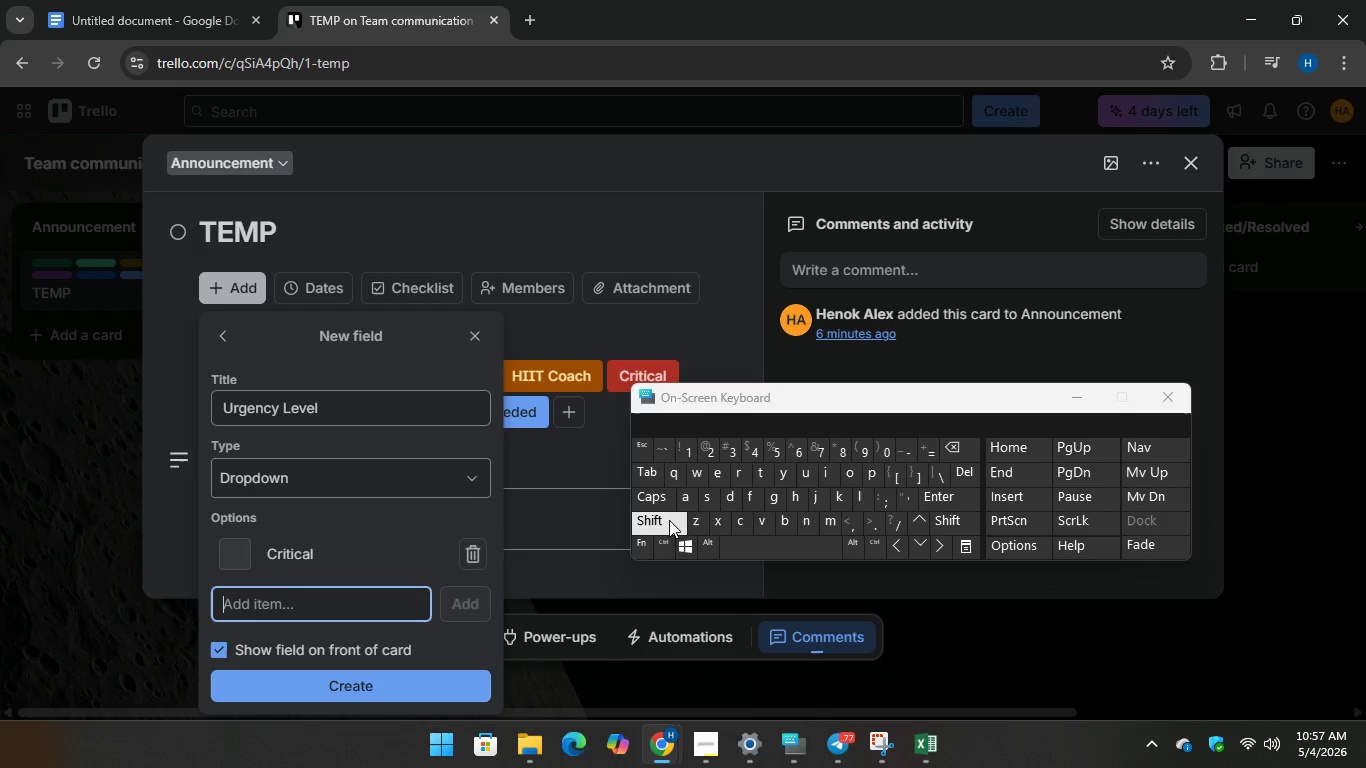 
type(High)
 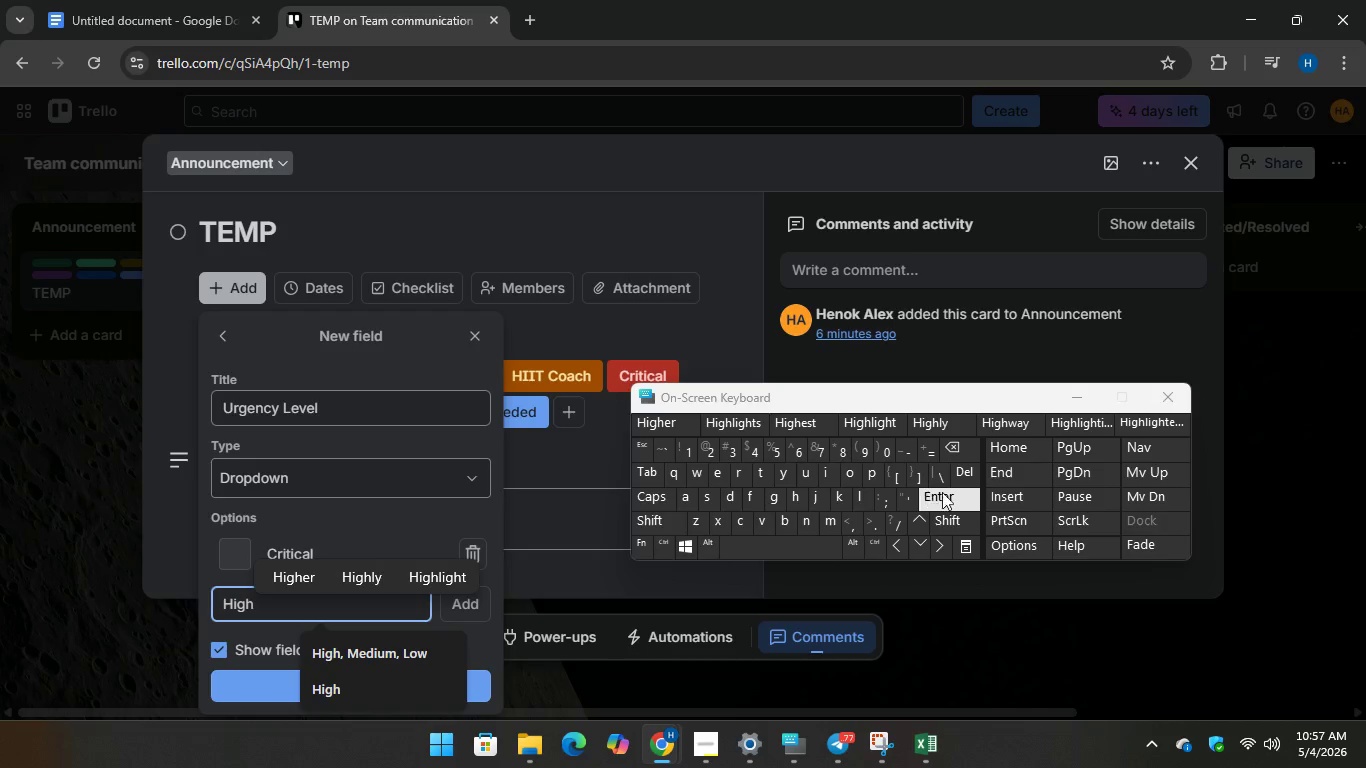 
key(Enter)
 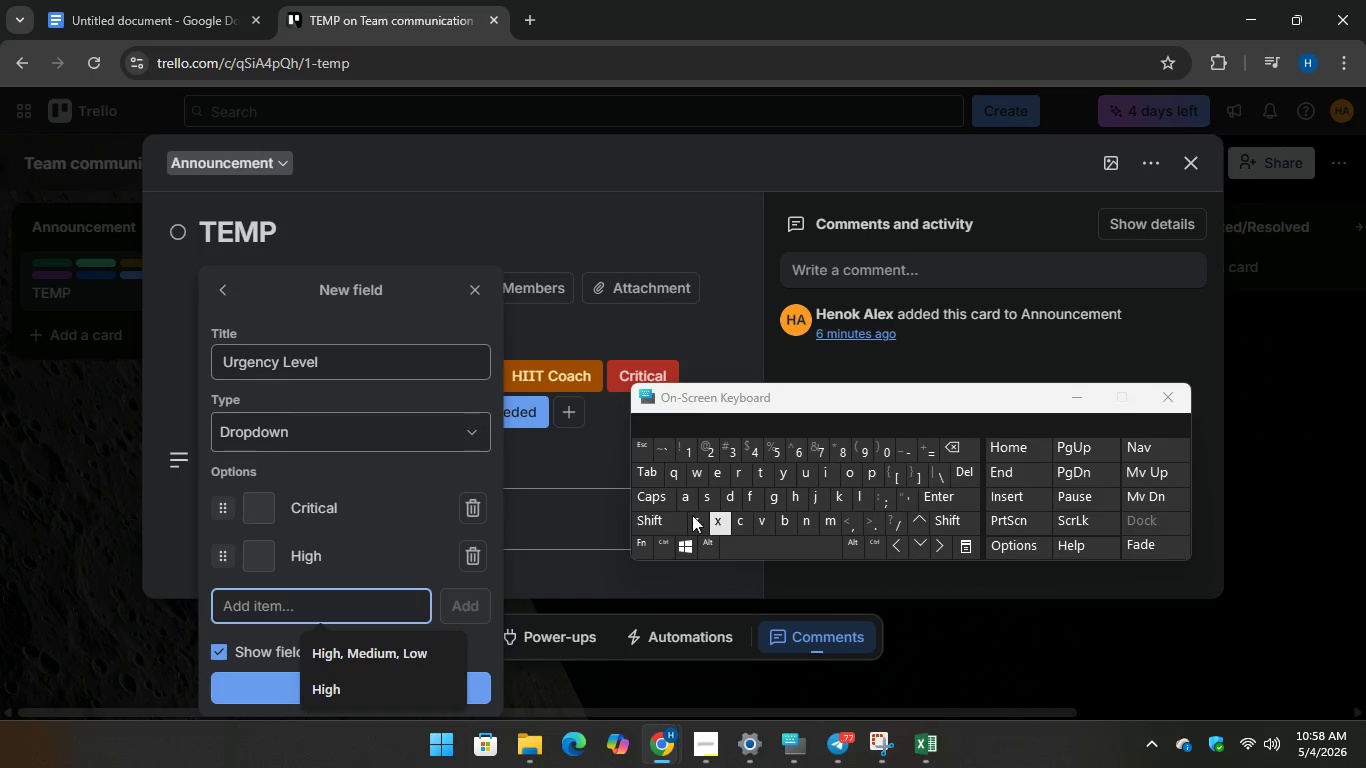 
type(Med)
 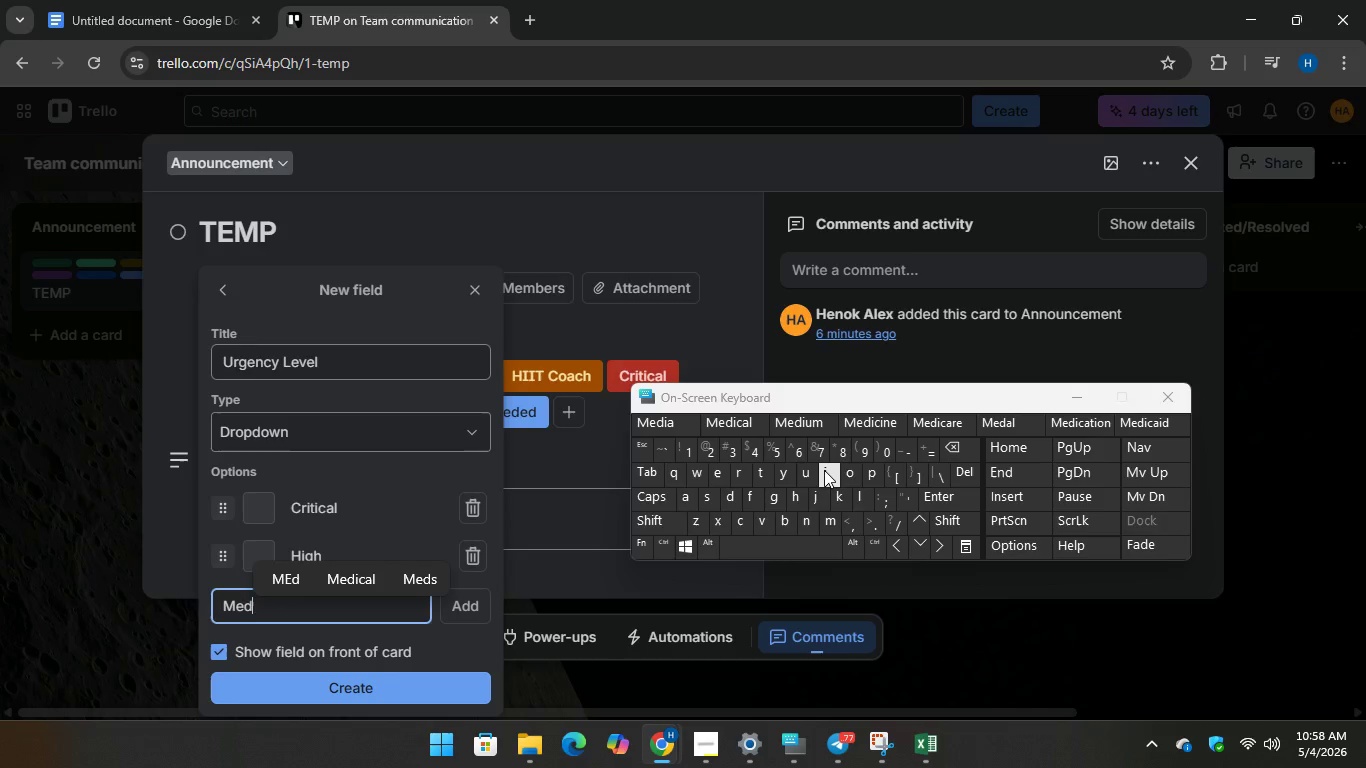 
type(ium)
 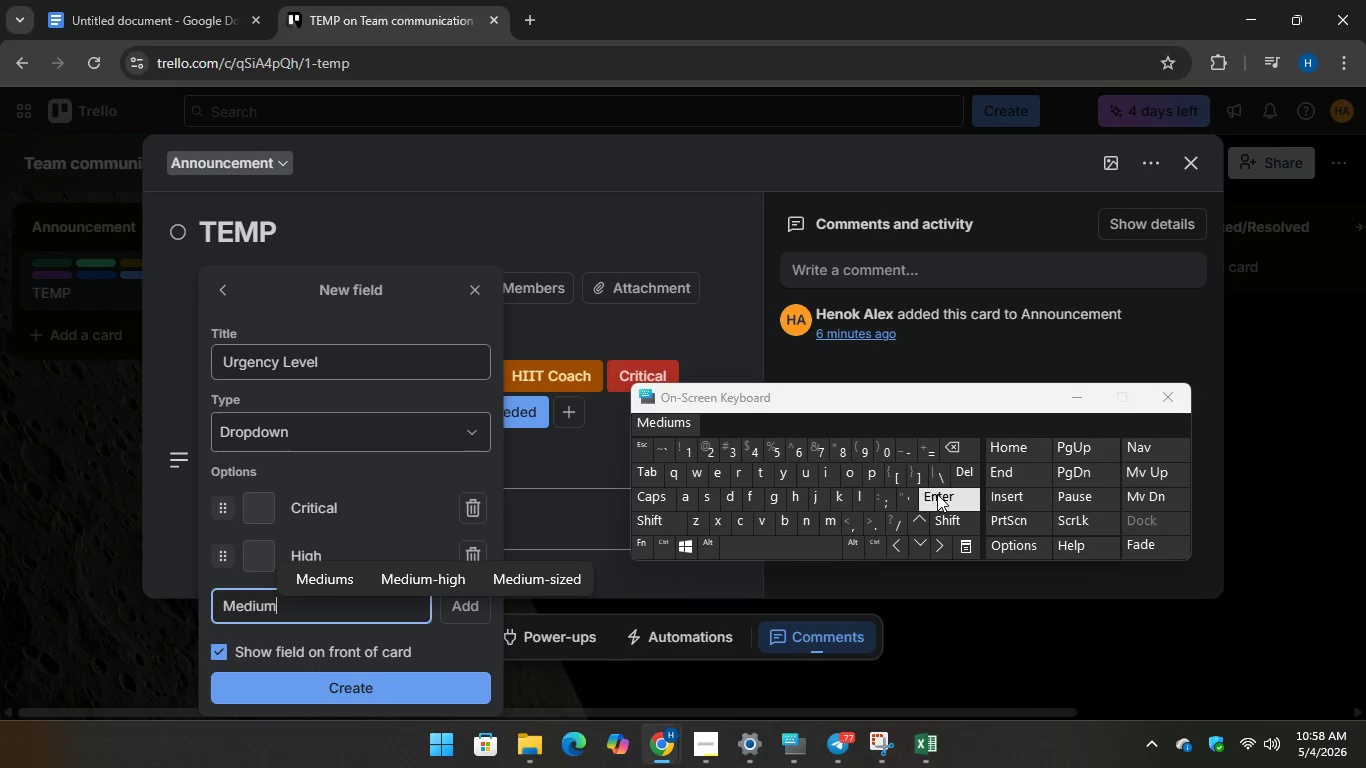 
key(Enter)
 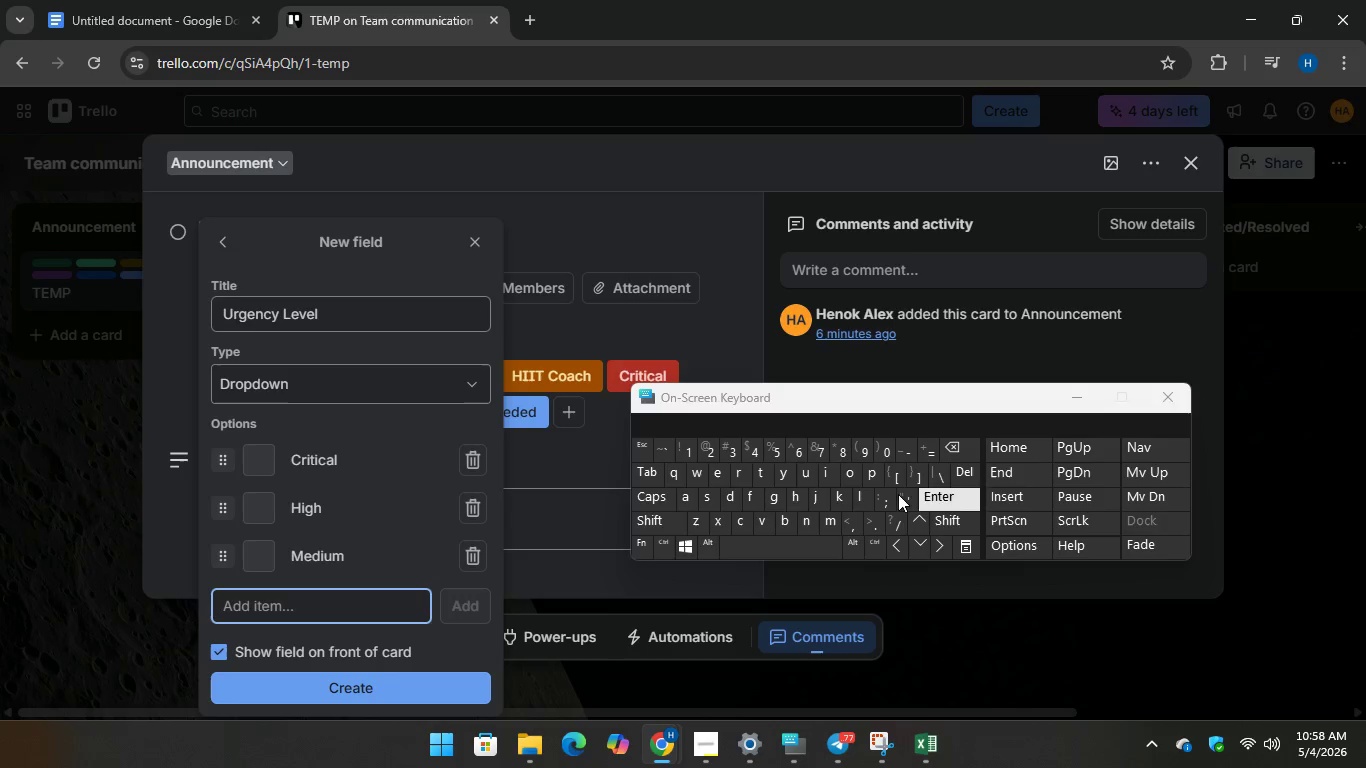 
type(Low)
 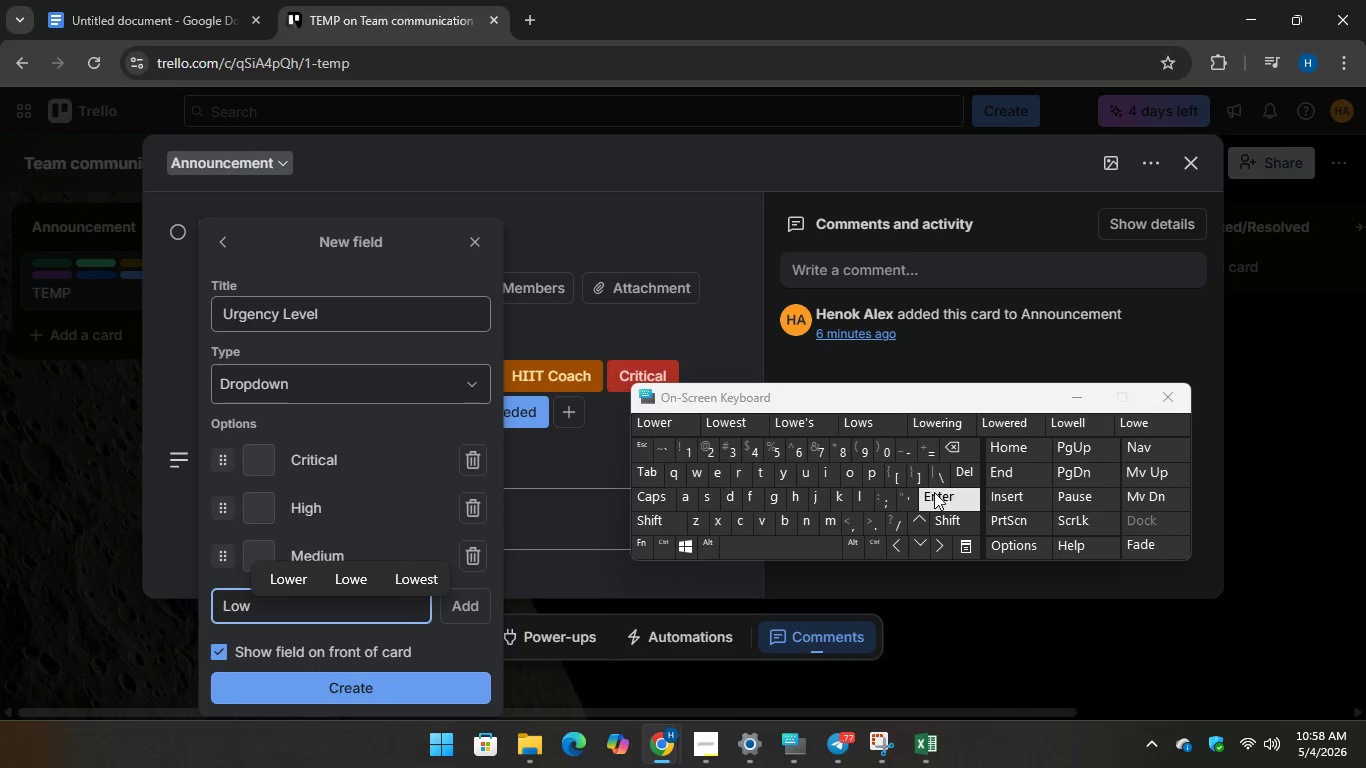 
key(Enter)
 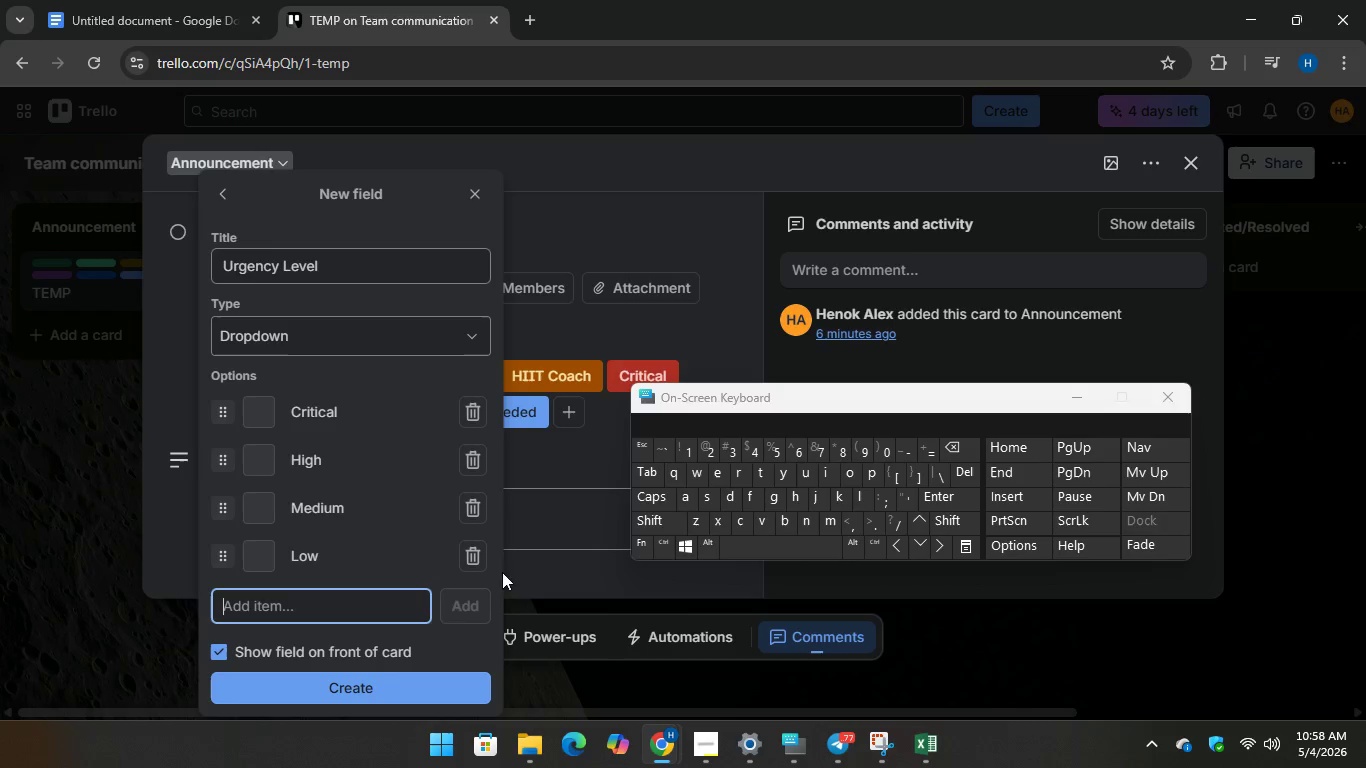 
left_click([418, 684])
 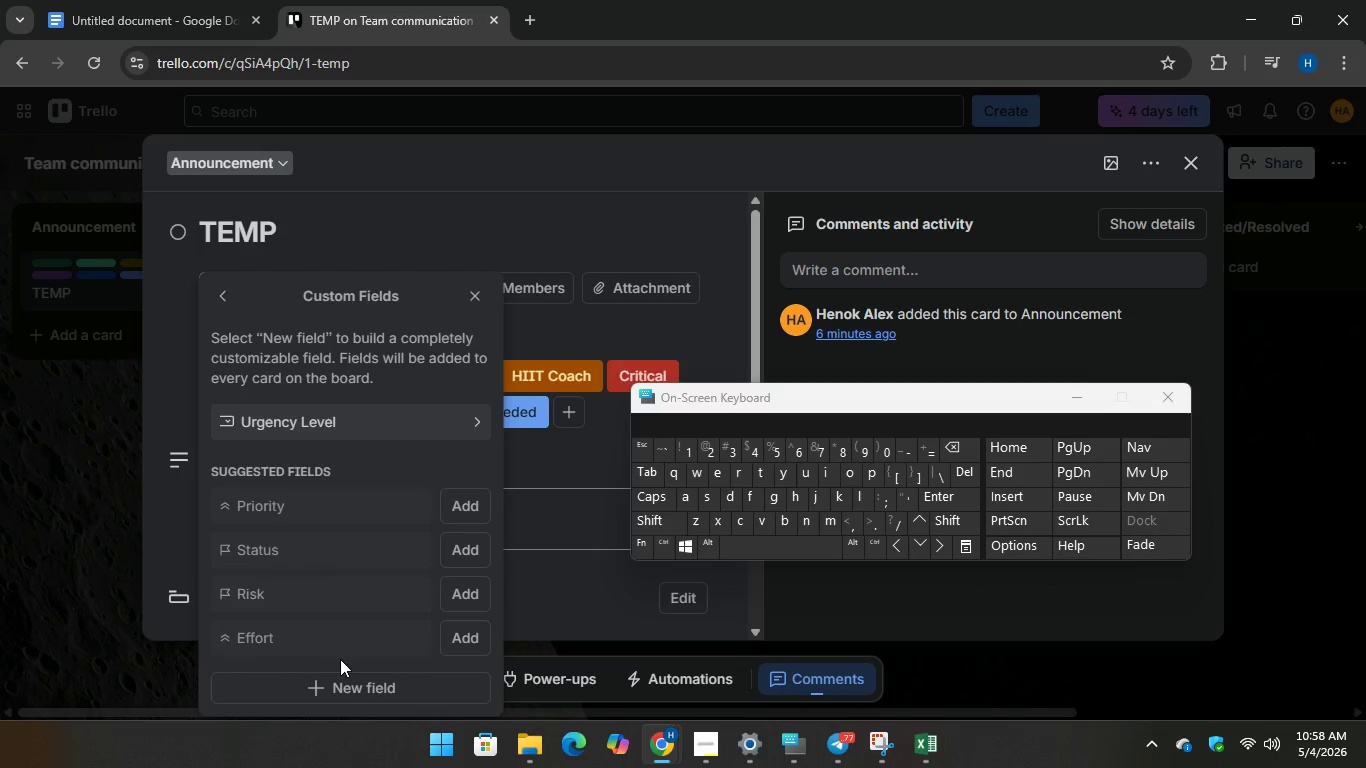 
left_click([345, 679])
 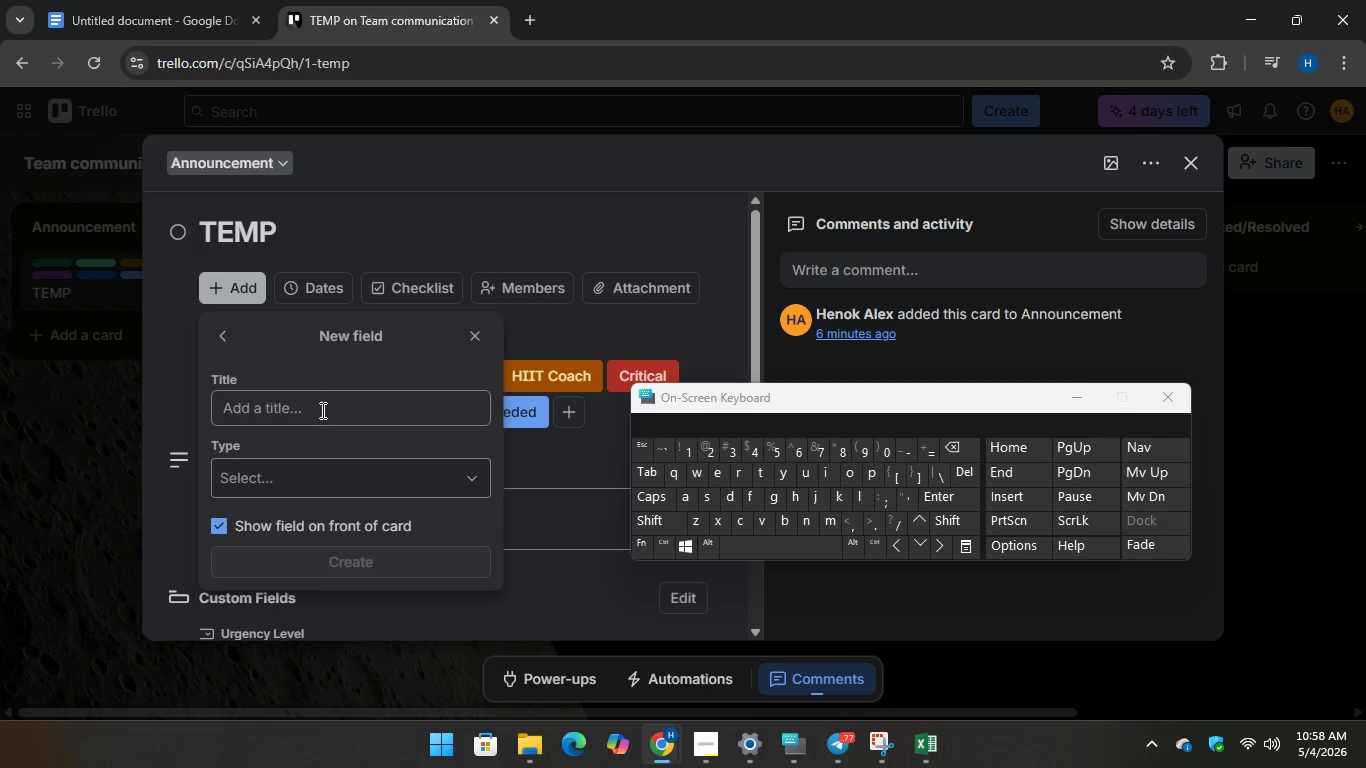 
left_click([321, 402])
 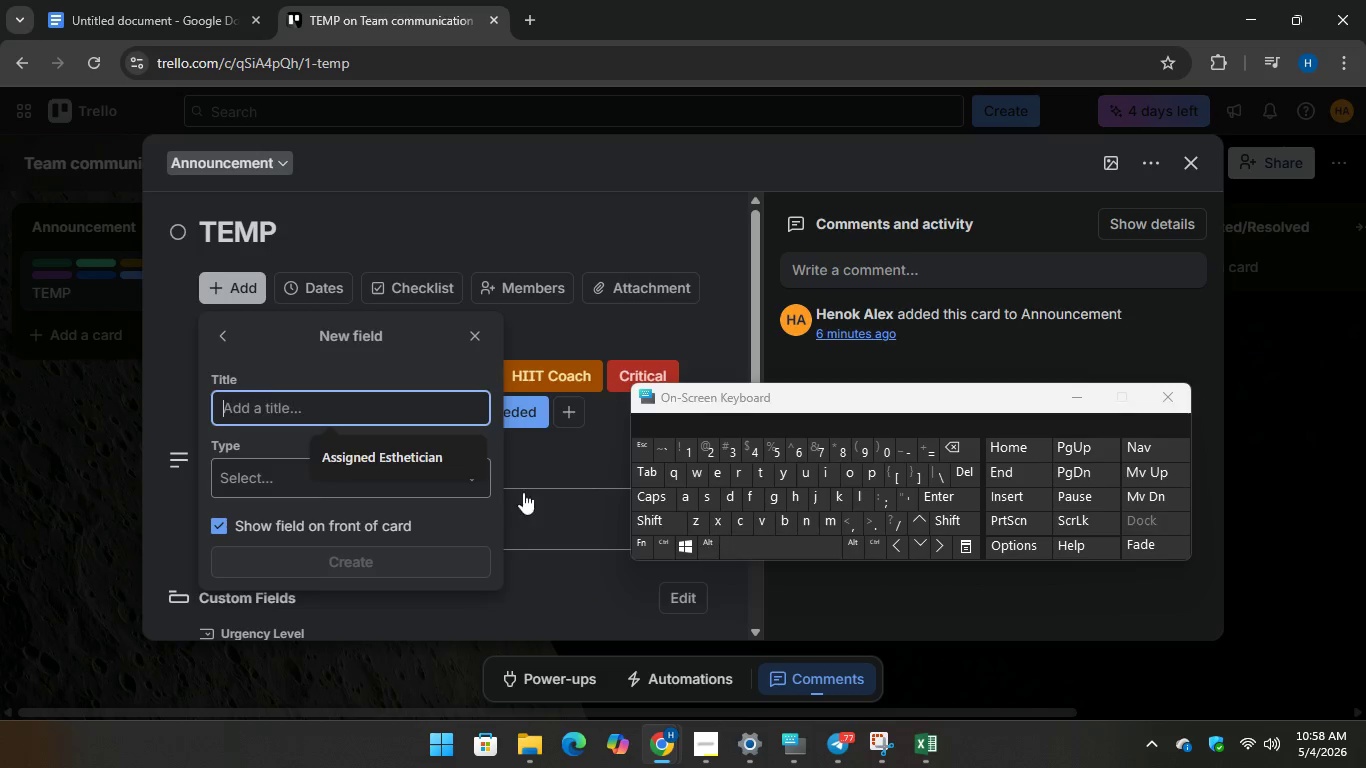 
left_click([335, 416])
 